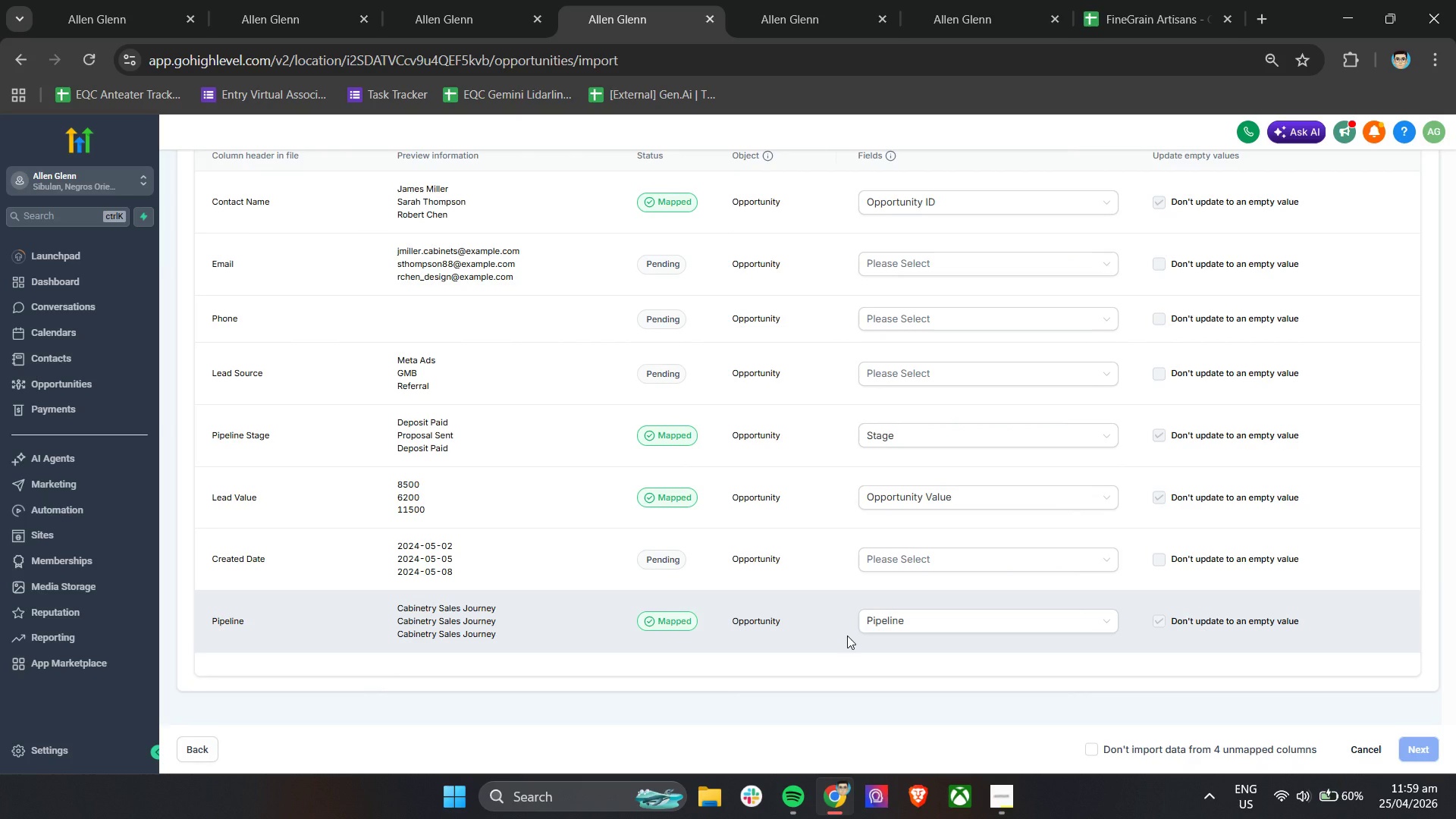 
scroll: coordinate [847, 635], scroll_direction: up, amount: 1.0
 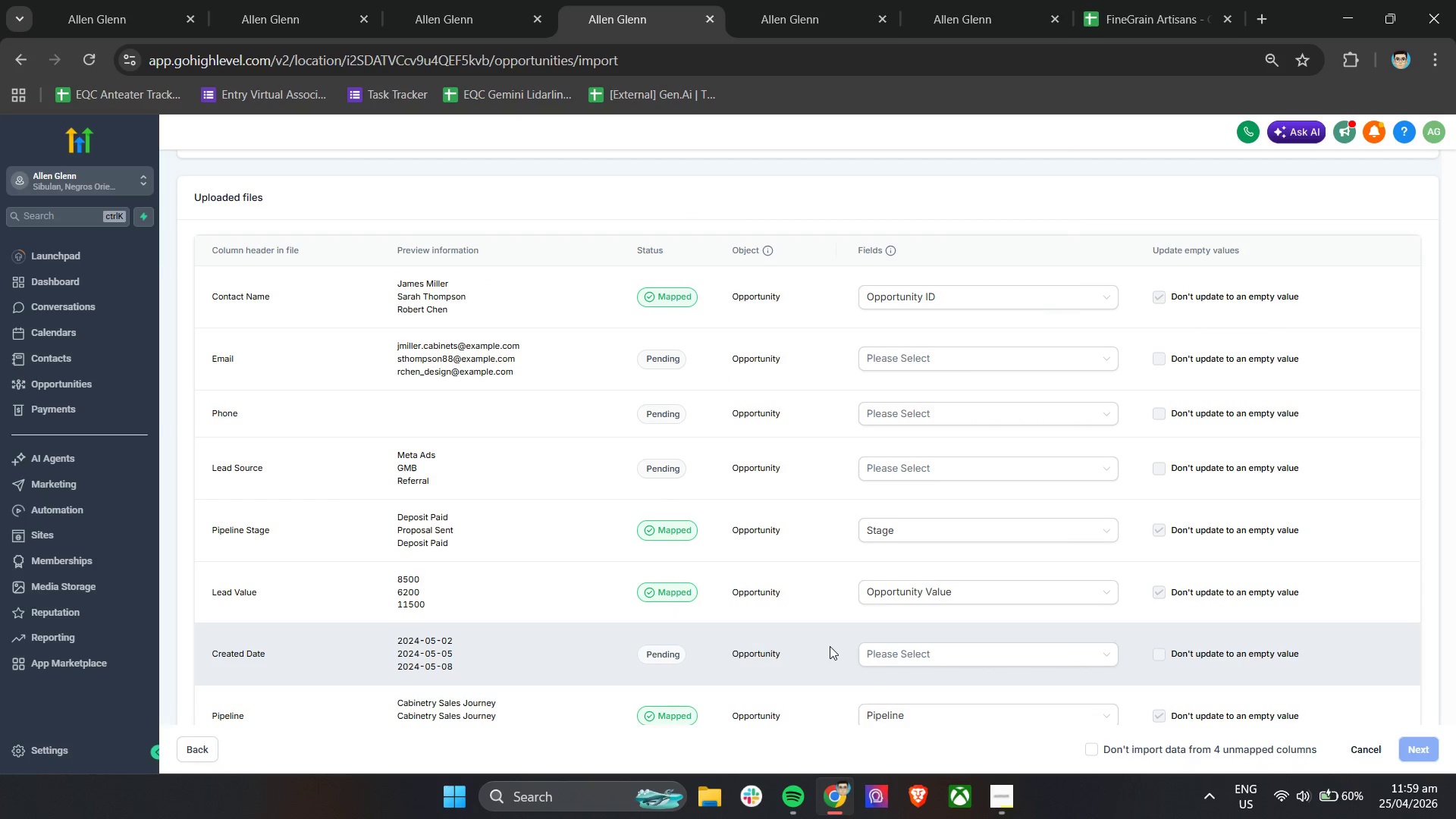 
scroll: coordinate [830, 646], scroll_direction: down, amount: 4.0
 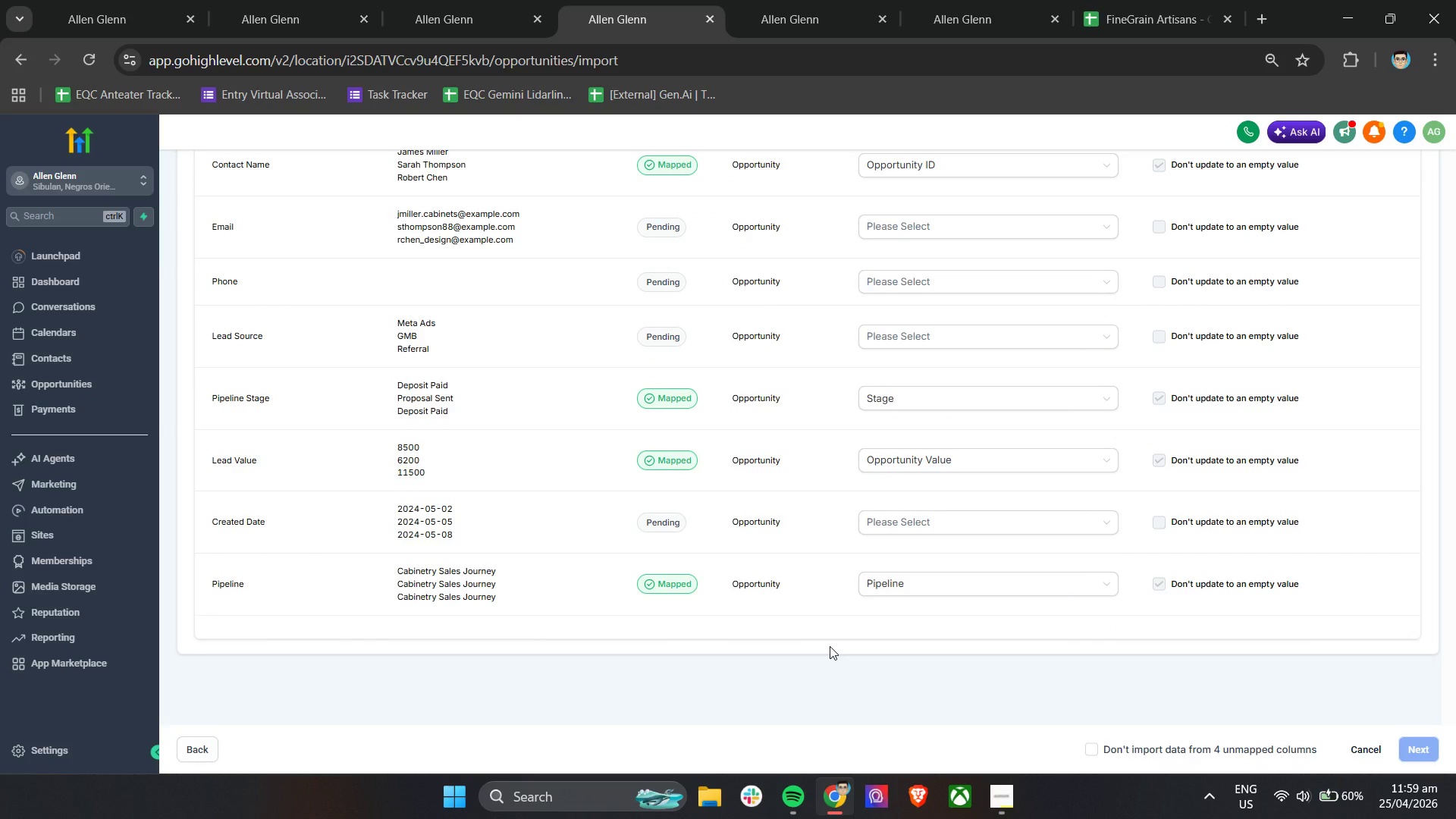 
scroll: coordinate [807, 622], scroll_direction: up, amount: 3.0
 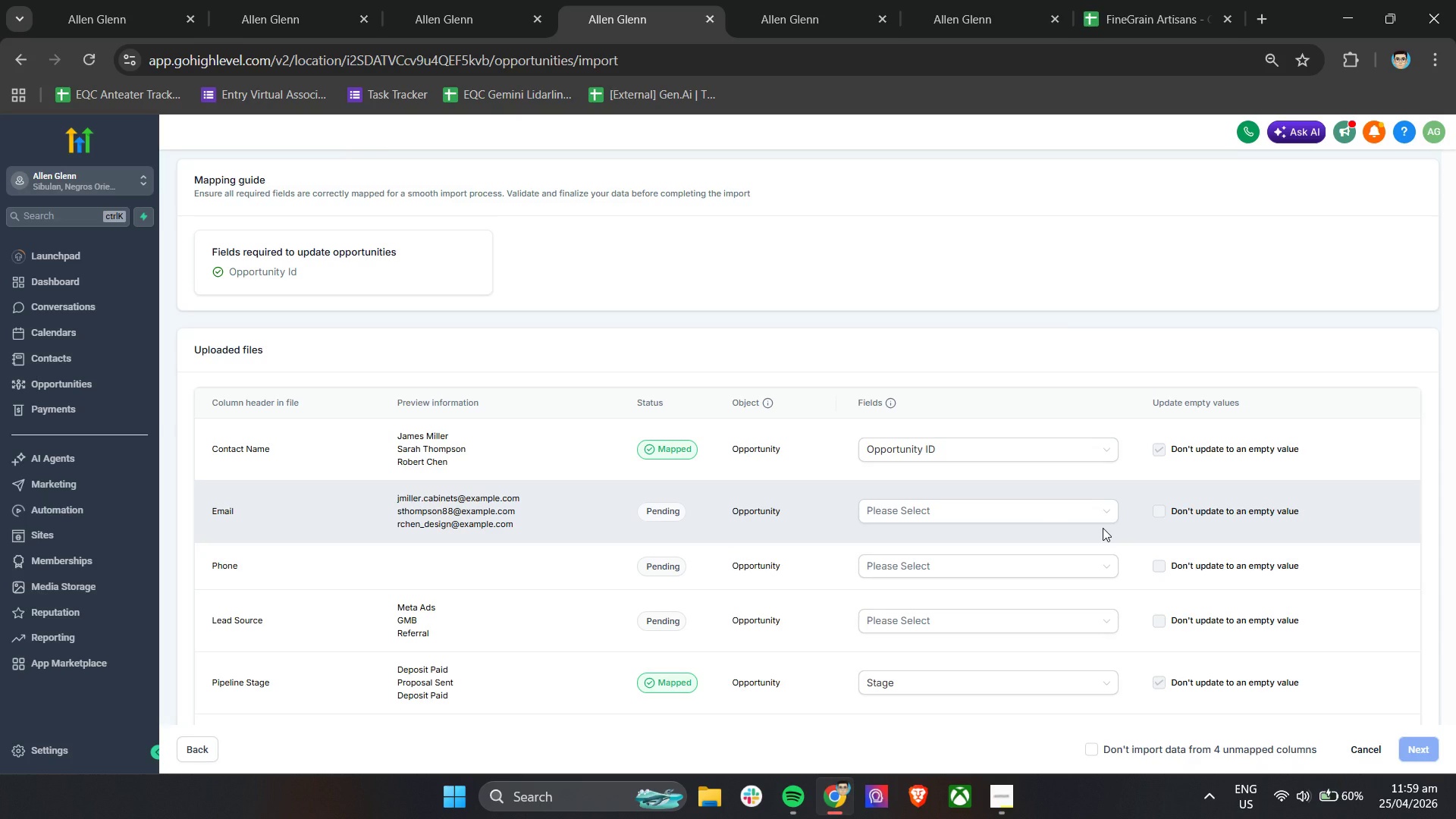 
scroll: coordinate [1103, 528], scroll_direction: down, amount: 3.0
 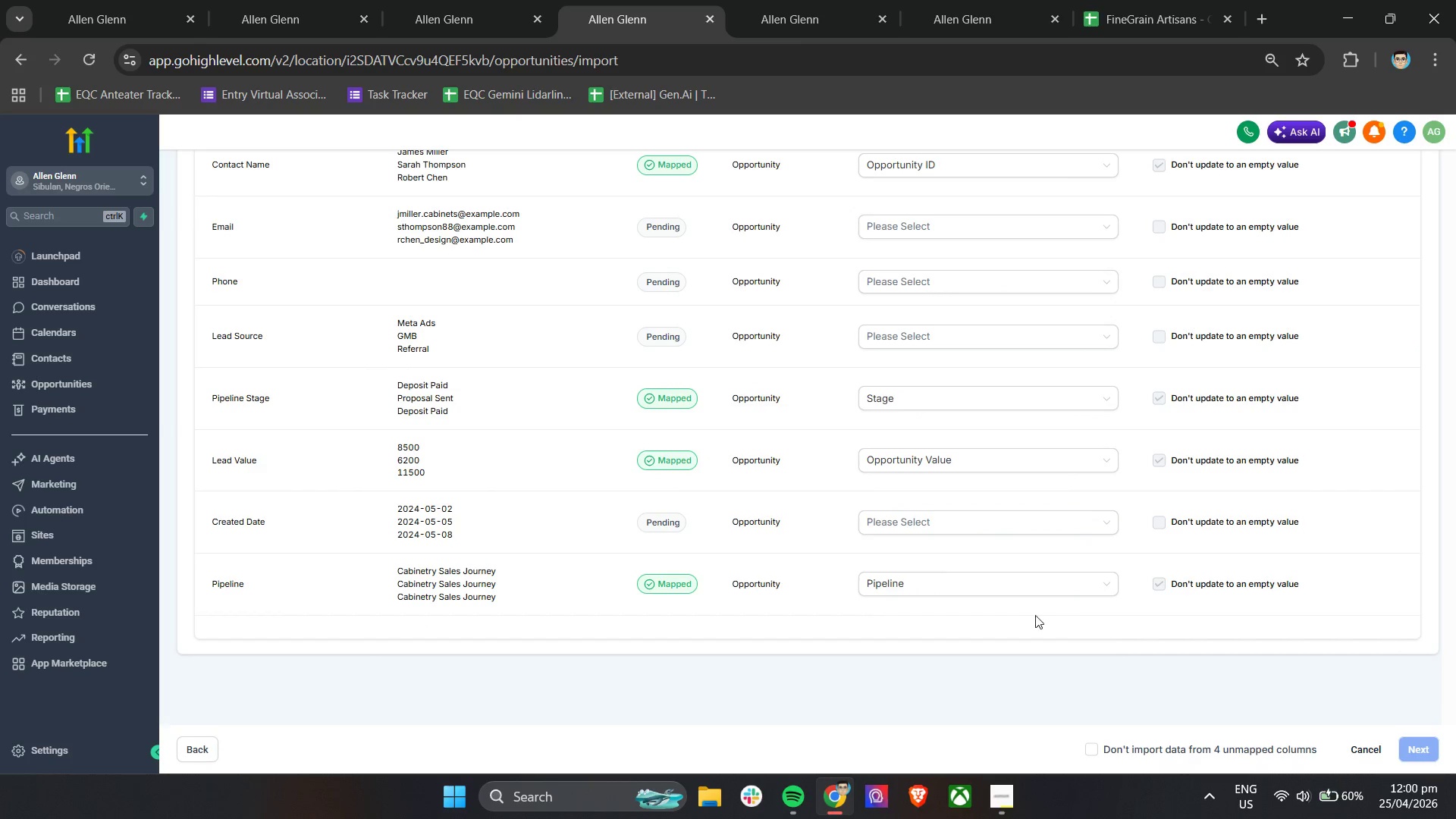 
left_click([899, 519])
 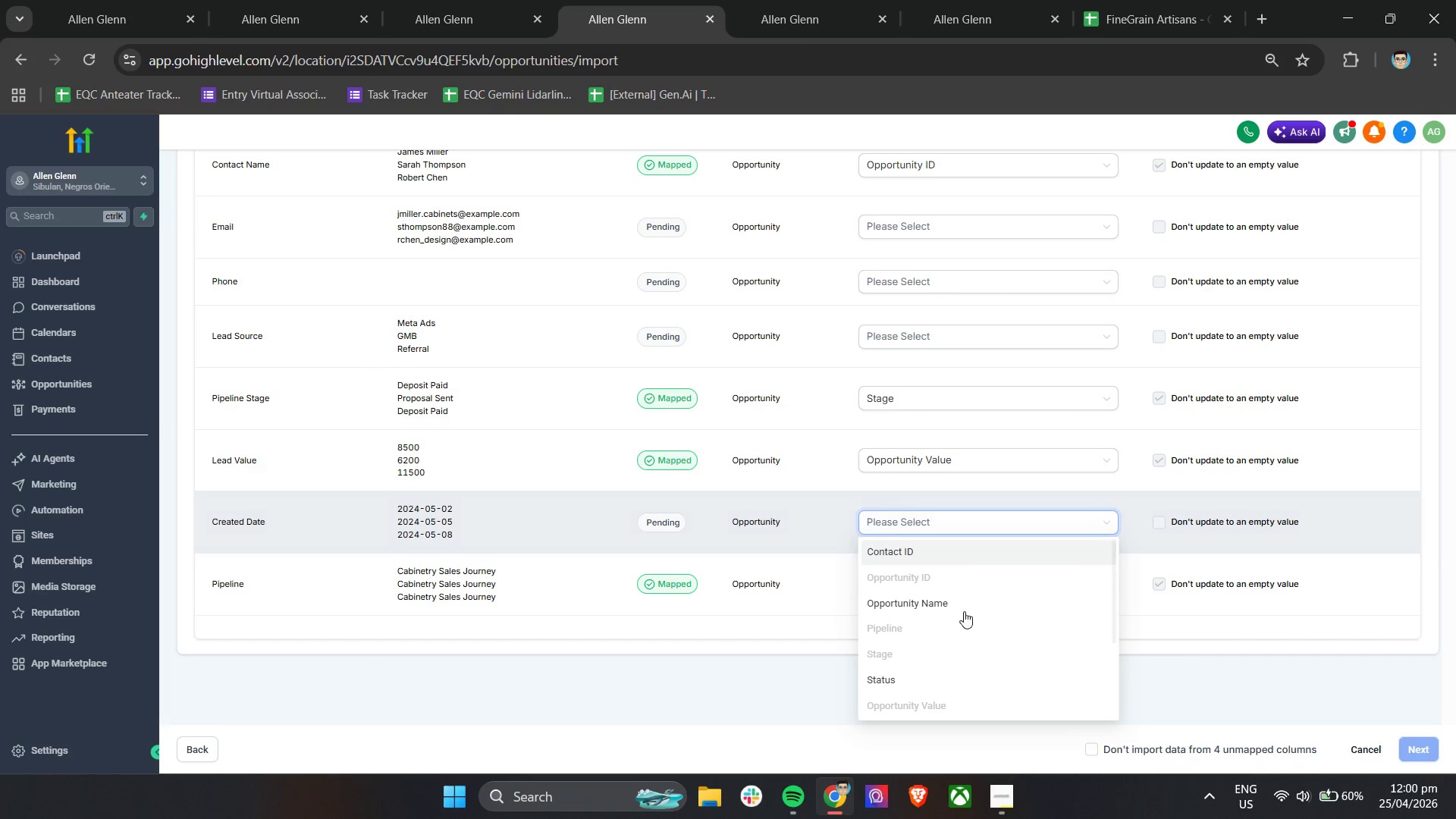 
scroll: coordinate [999, 646], scroll_direction: down, amount: 5.0
 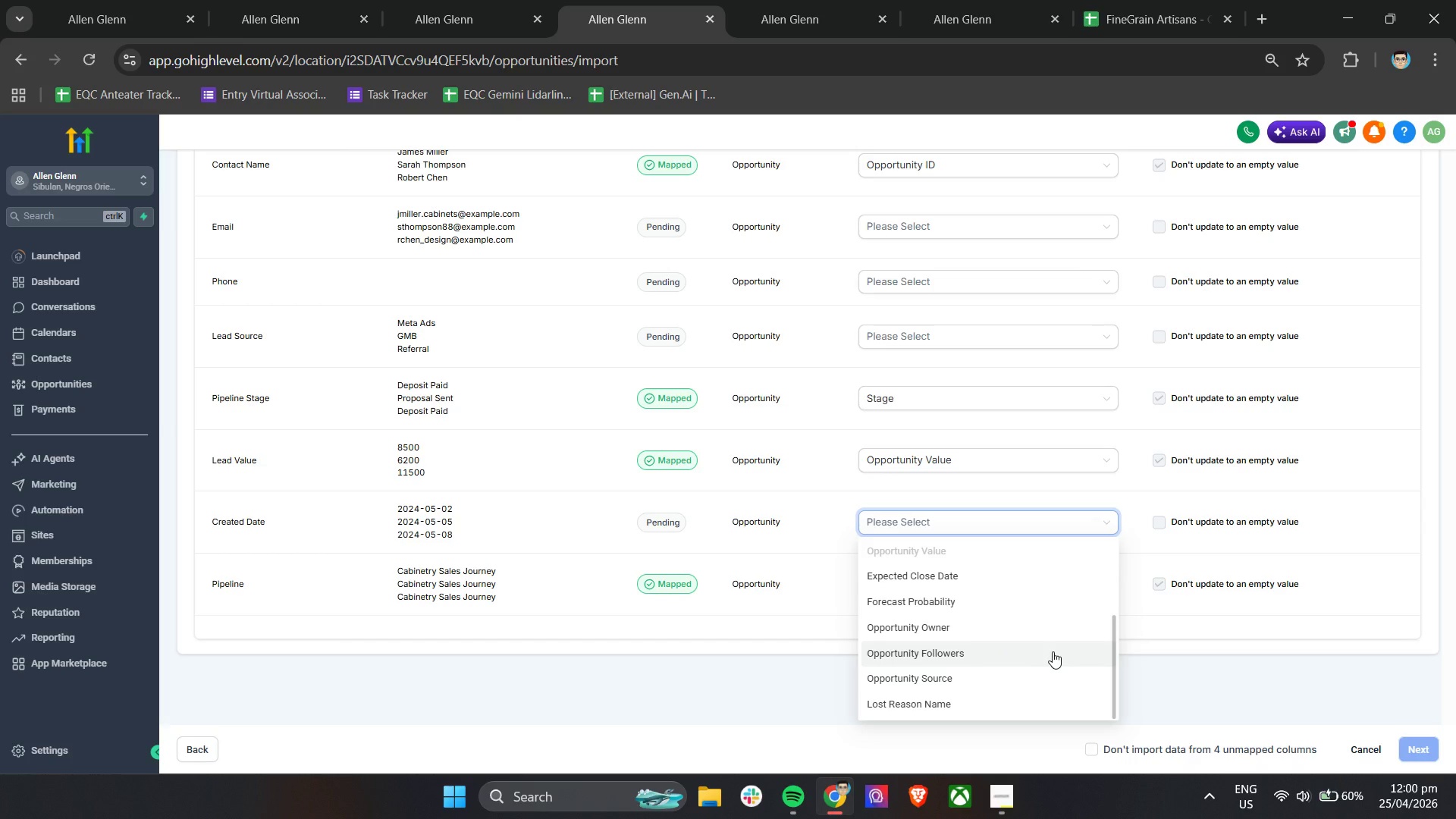 
left_click([1188, 622])
 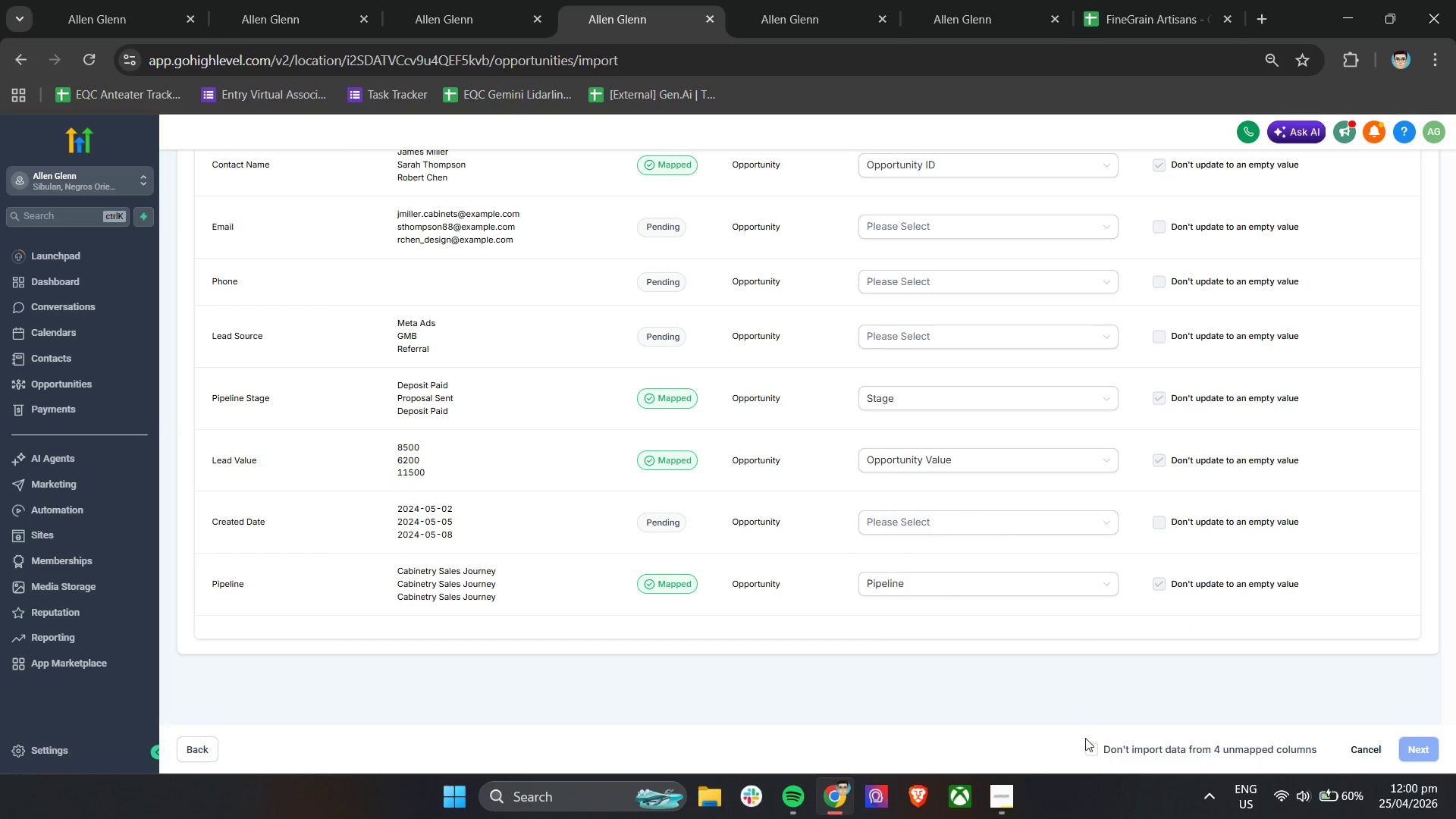 
scroll: coordinate [1053, 651], scroll_direction: up, amount: 5.0
 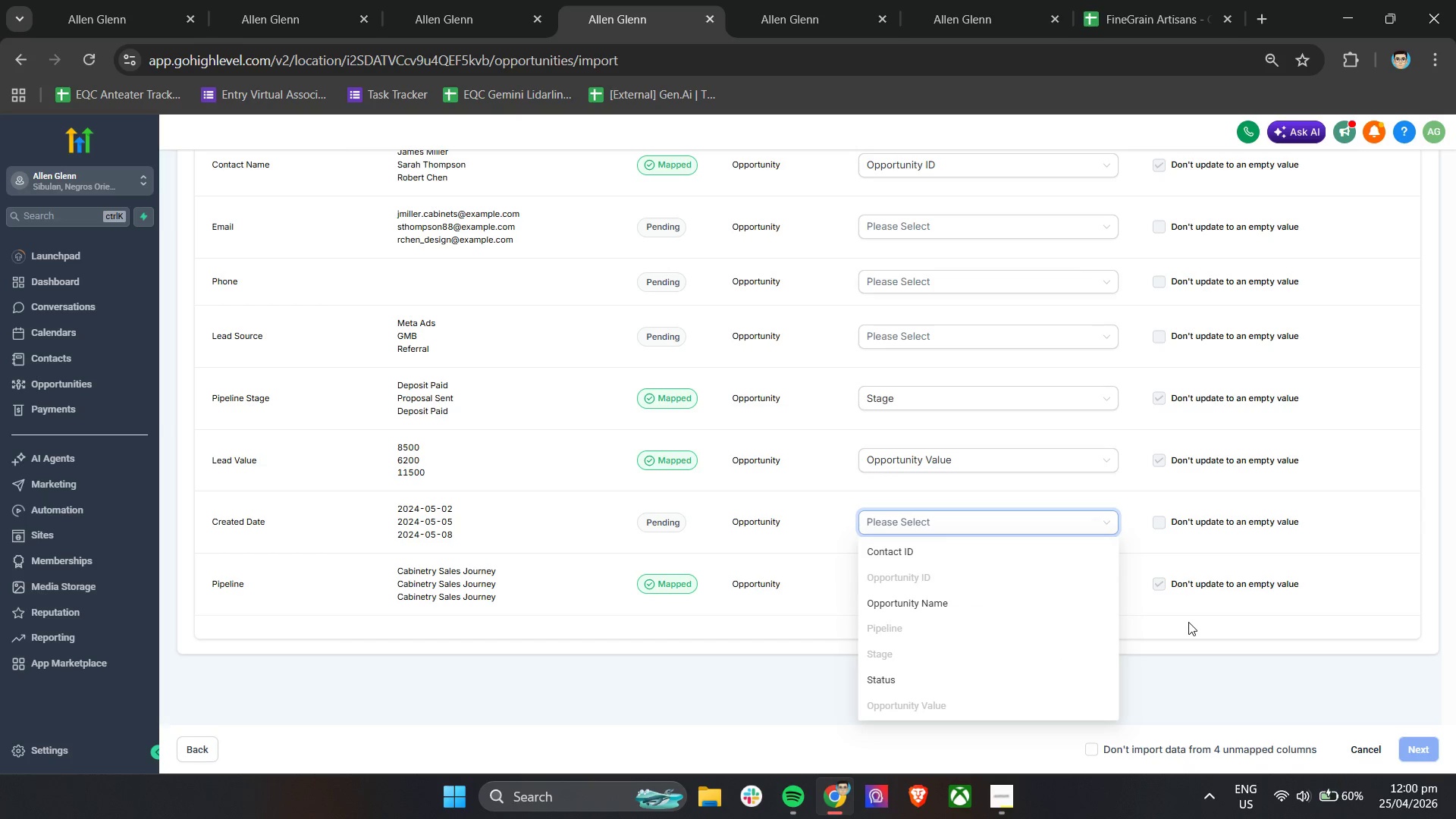 
left_click([1097, 746])
 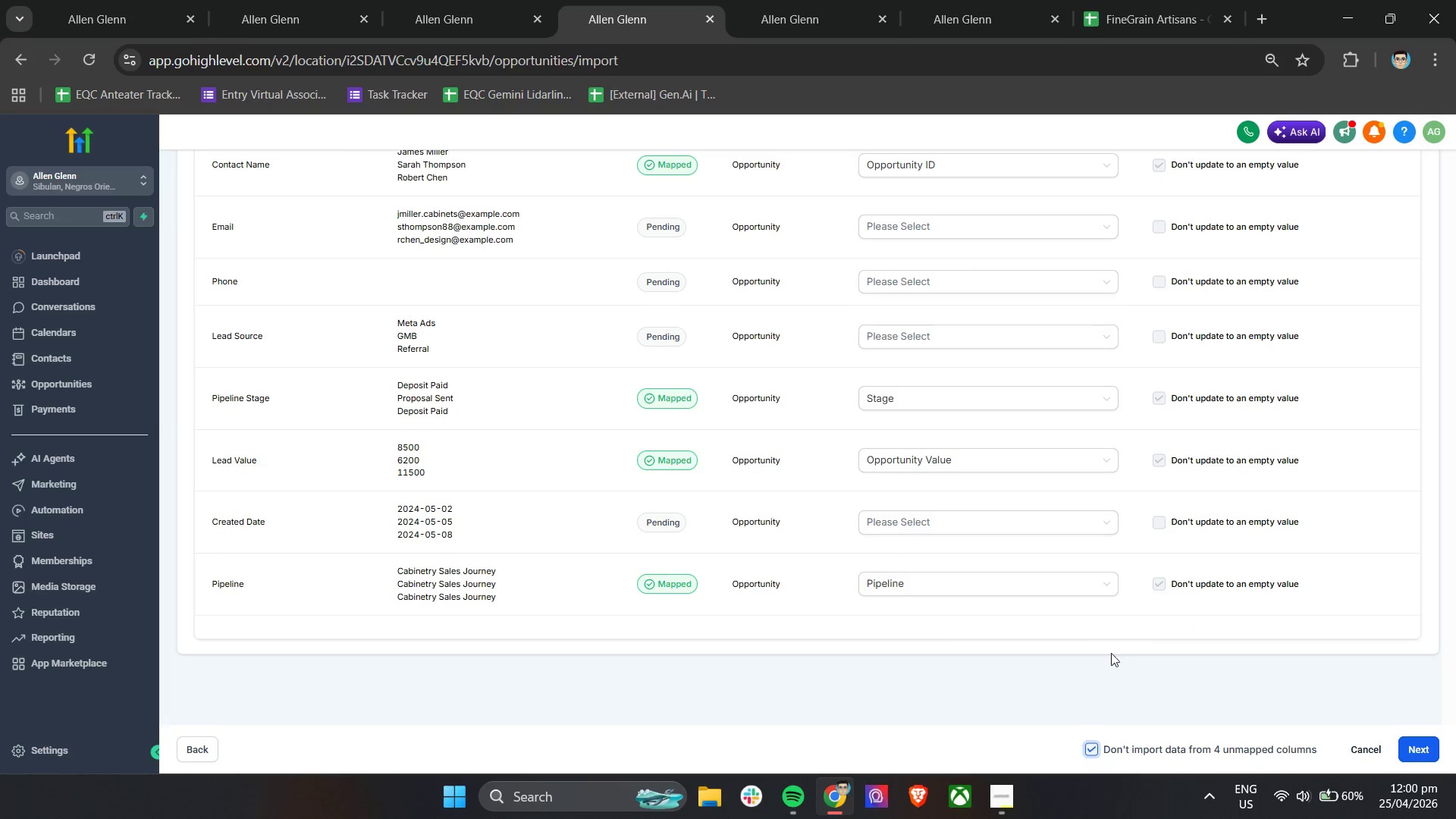 
scroll: coordinate [1110, 651], scroll_direction: up, amount: 2.0
 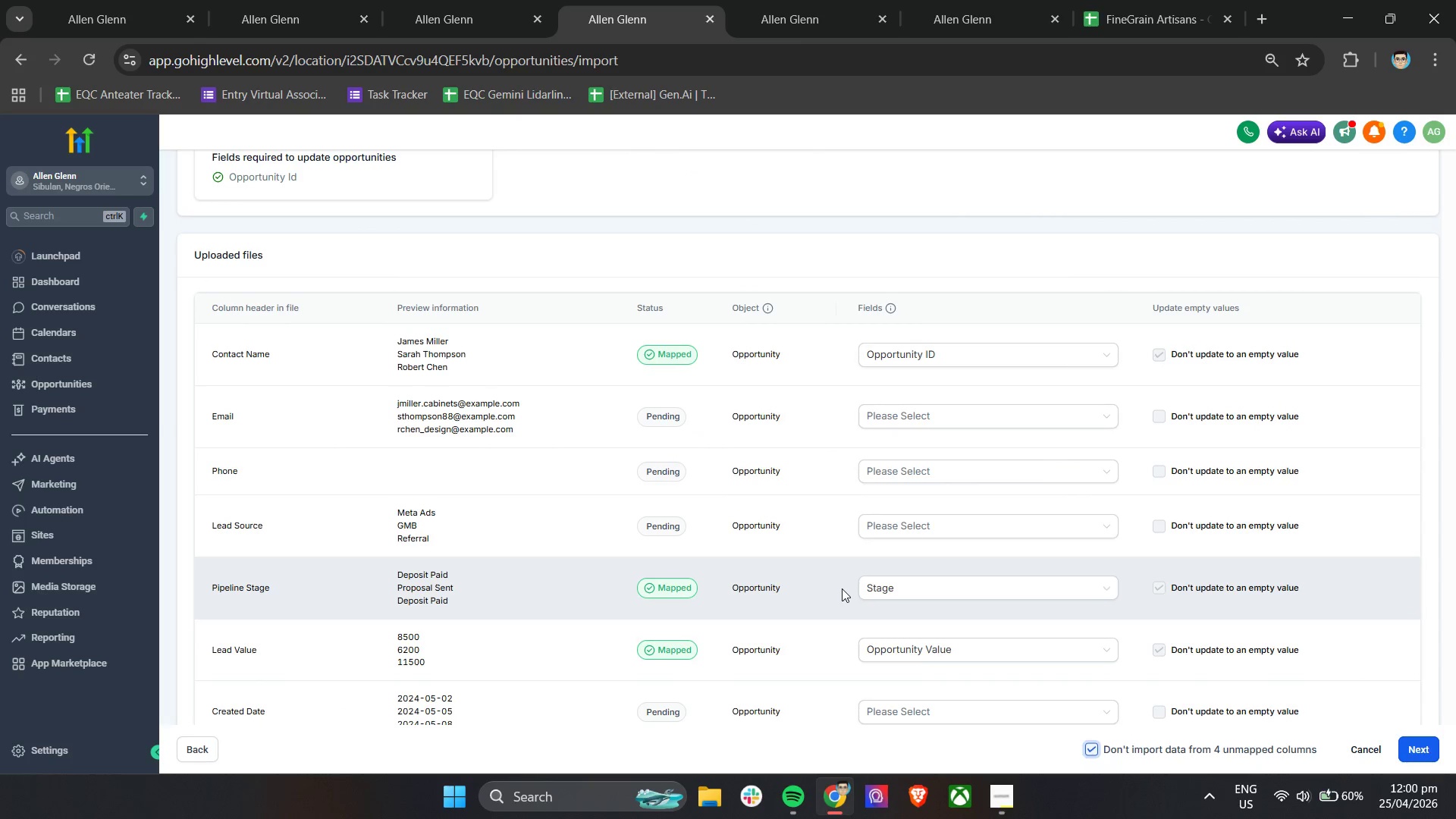 
scroll: coordinate [842, 588], scroll_direction: down, amount: 4.0
 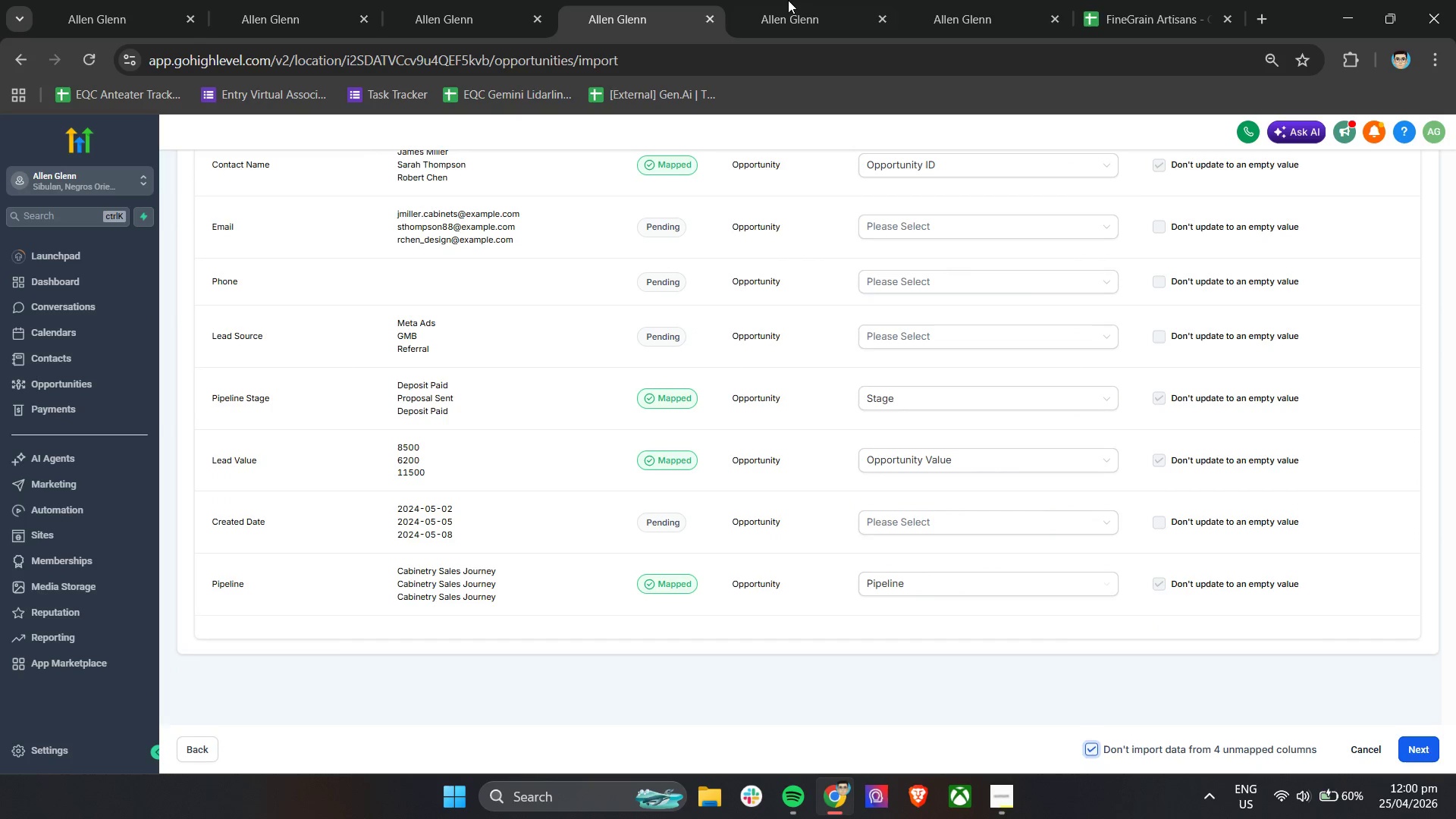 
left_click([782, 0])
 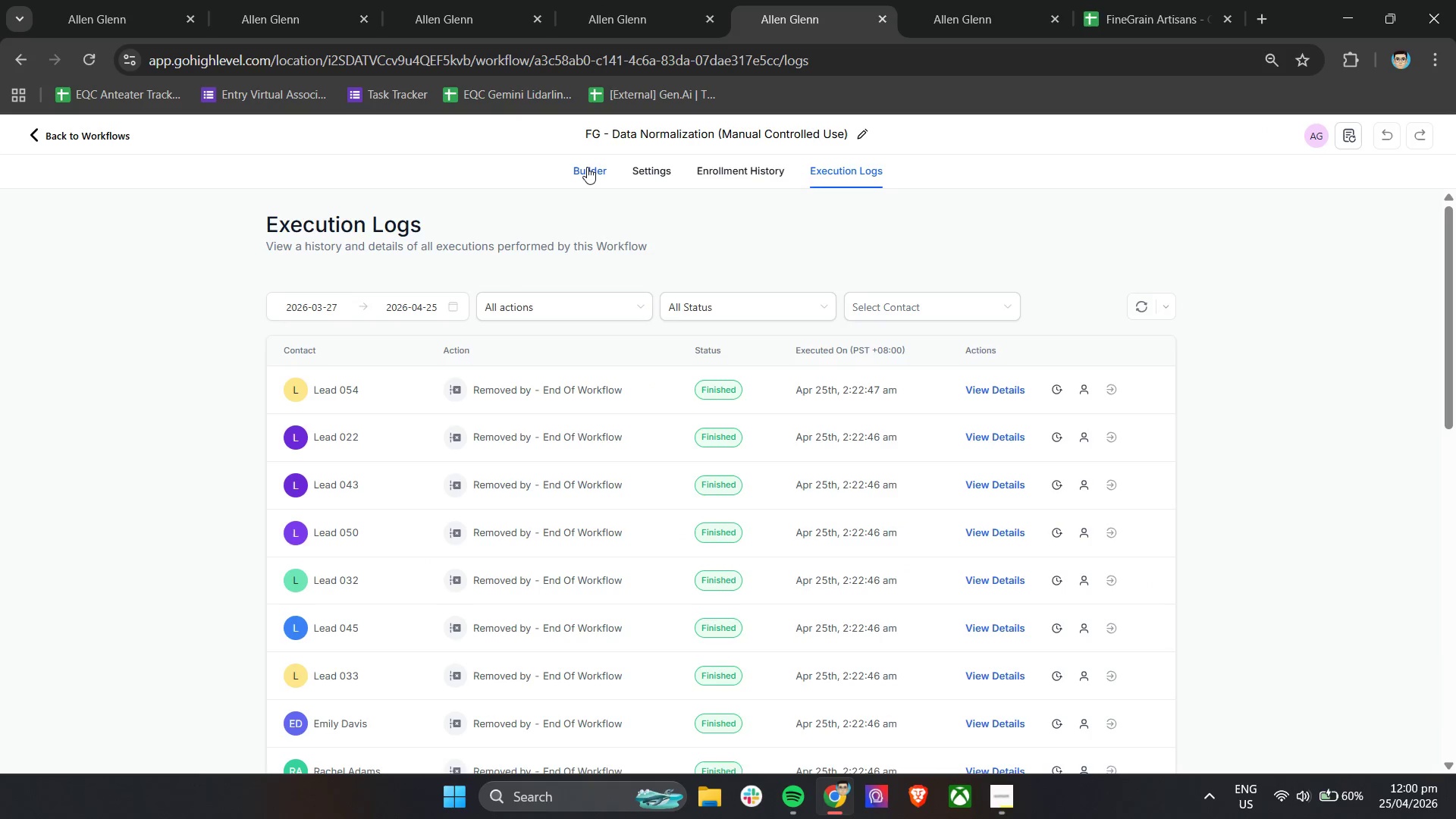 
left_click([587, 167])
 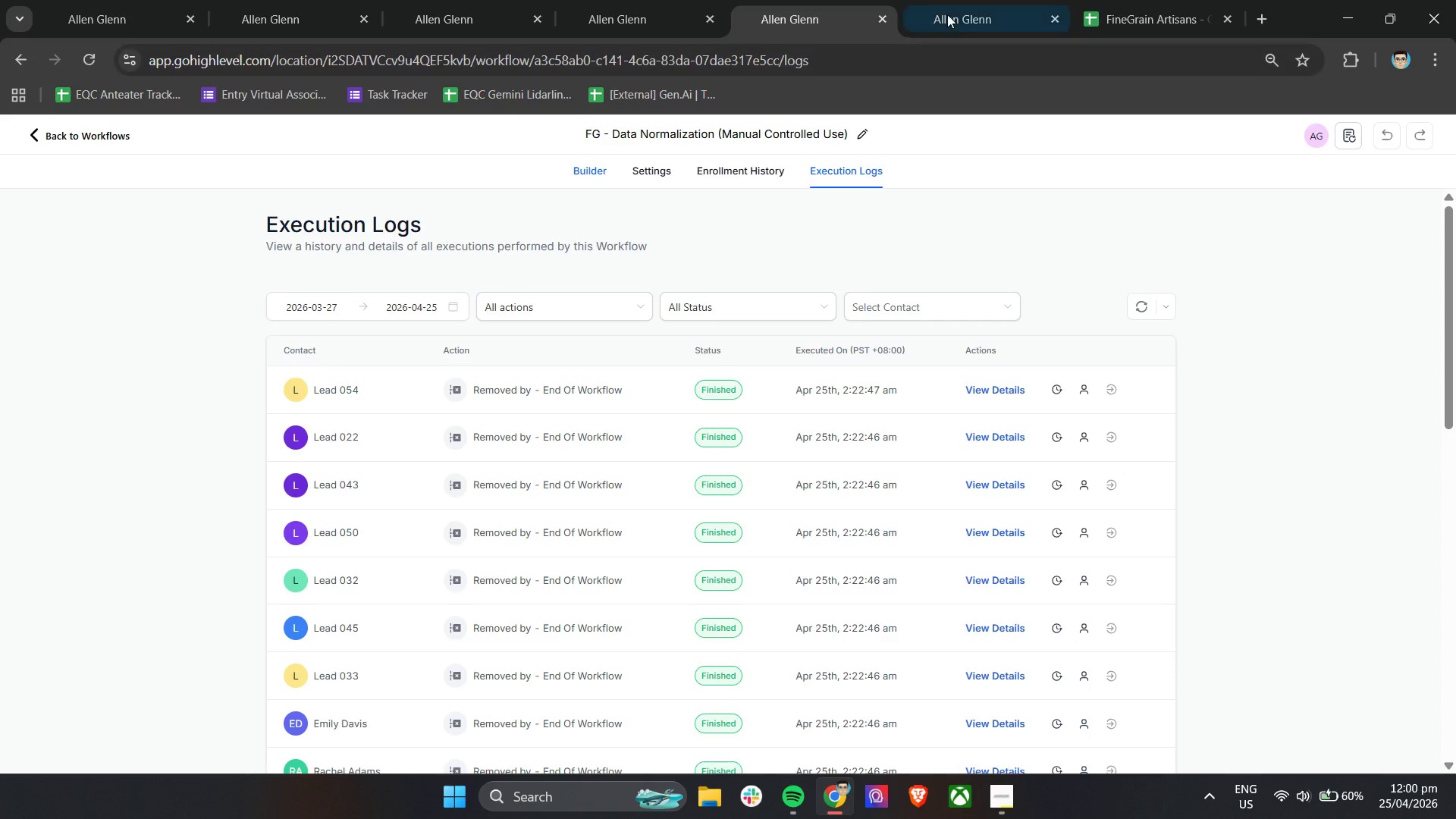 
left_click([947, 14])
 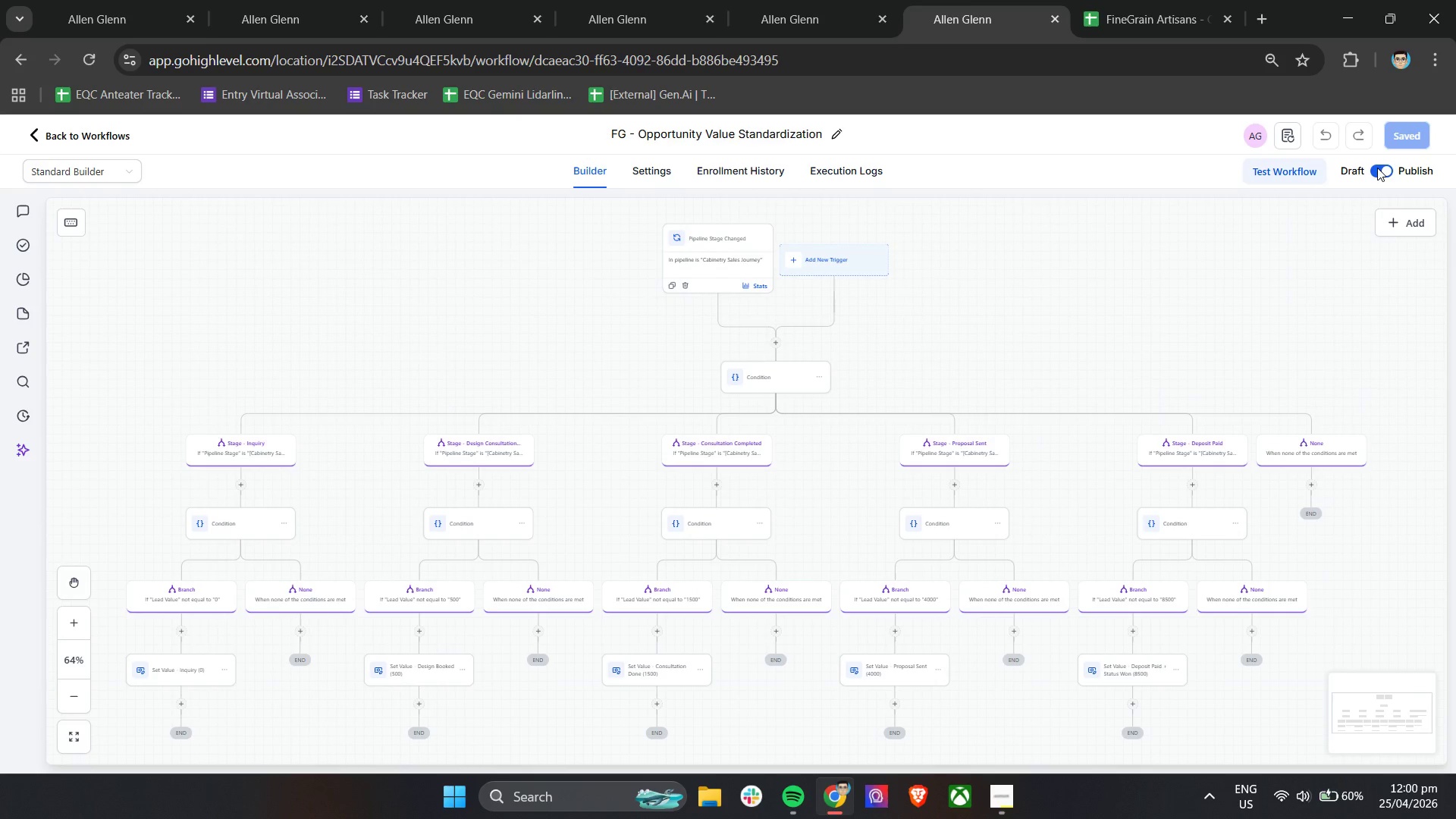 
left_click([1380, 173])
 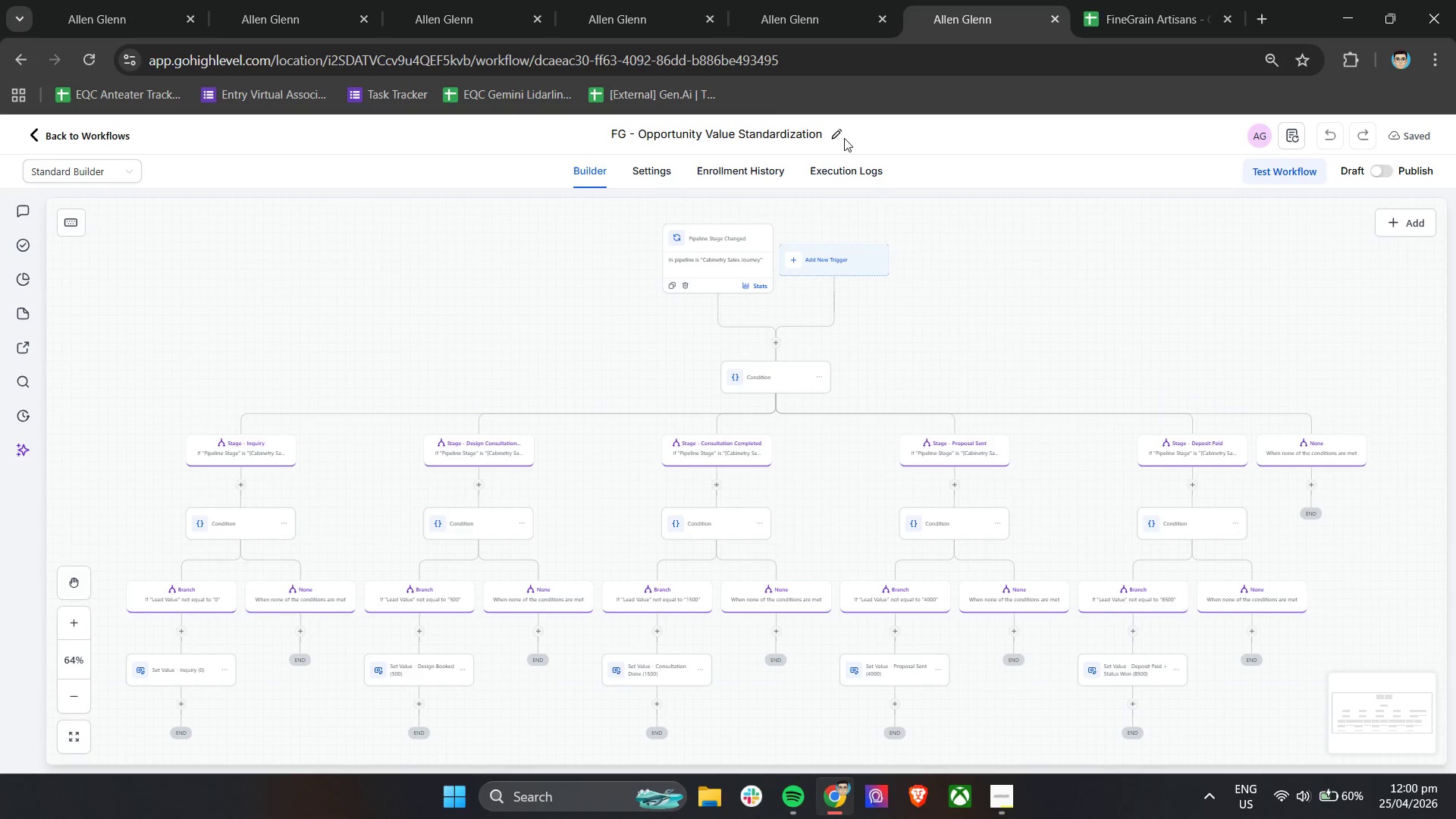 
left_click([811, 0])
 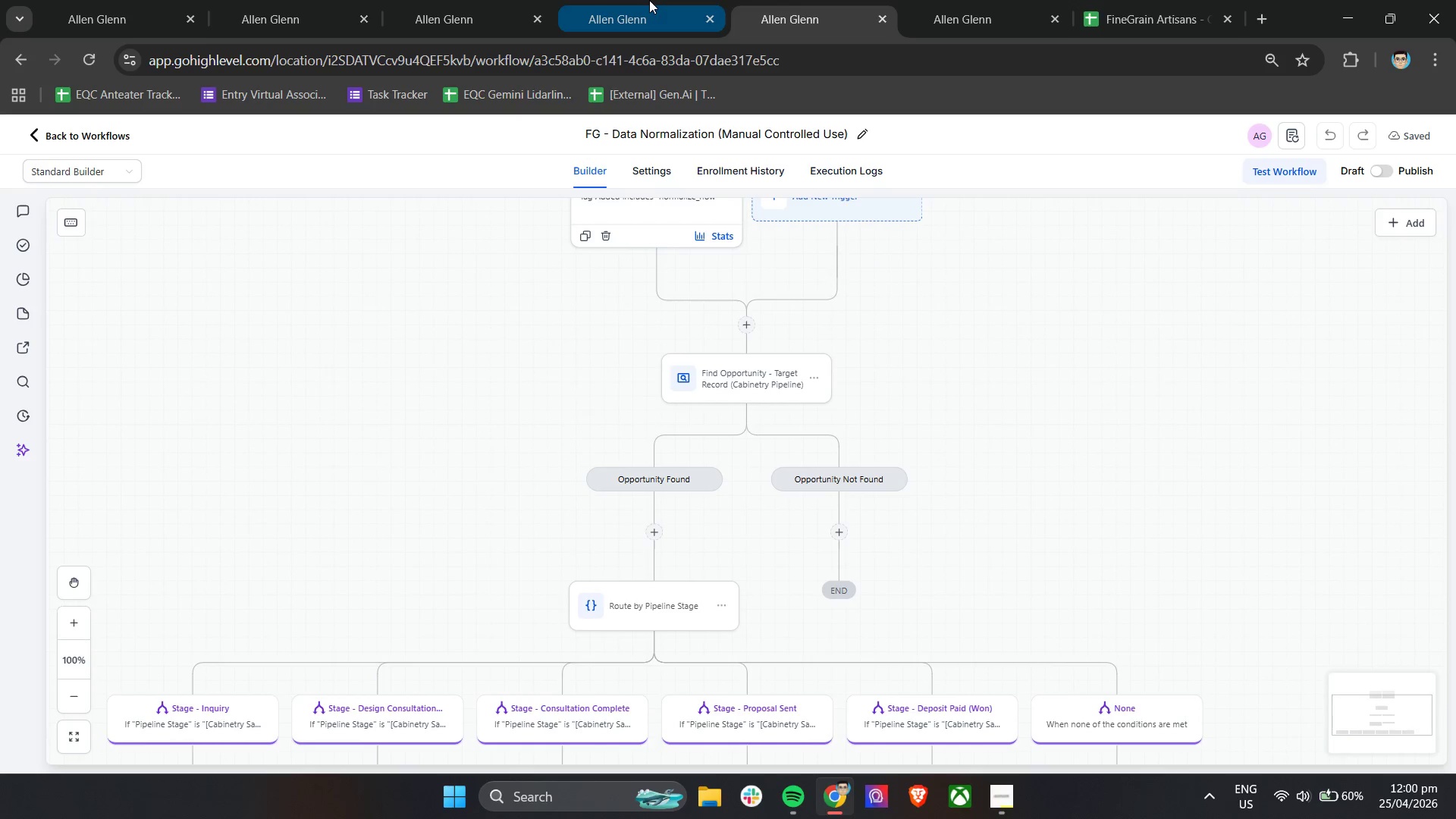 
left_click([649, 0])
 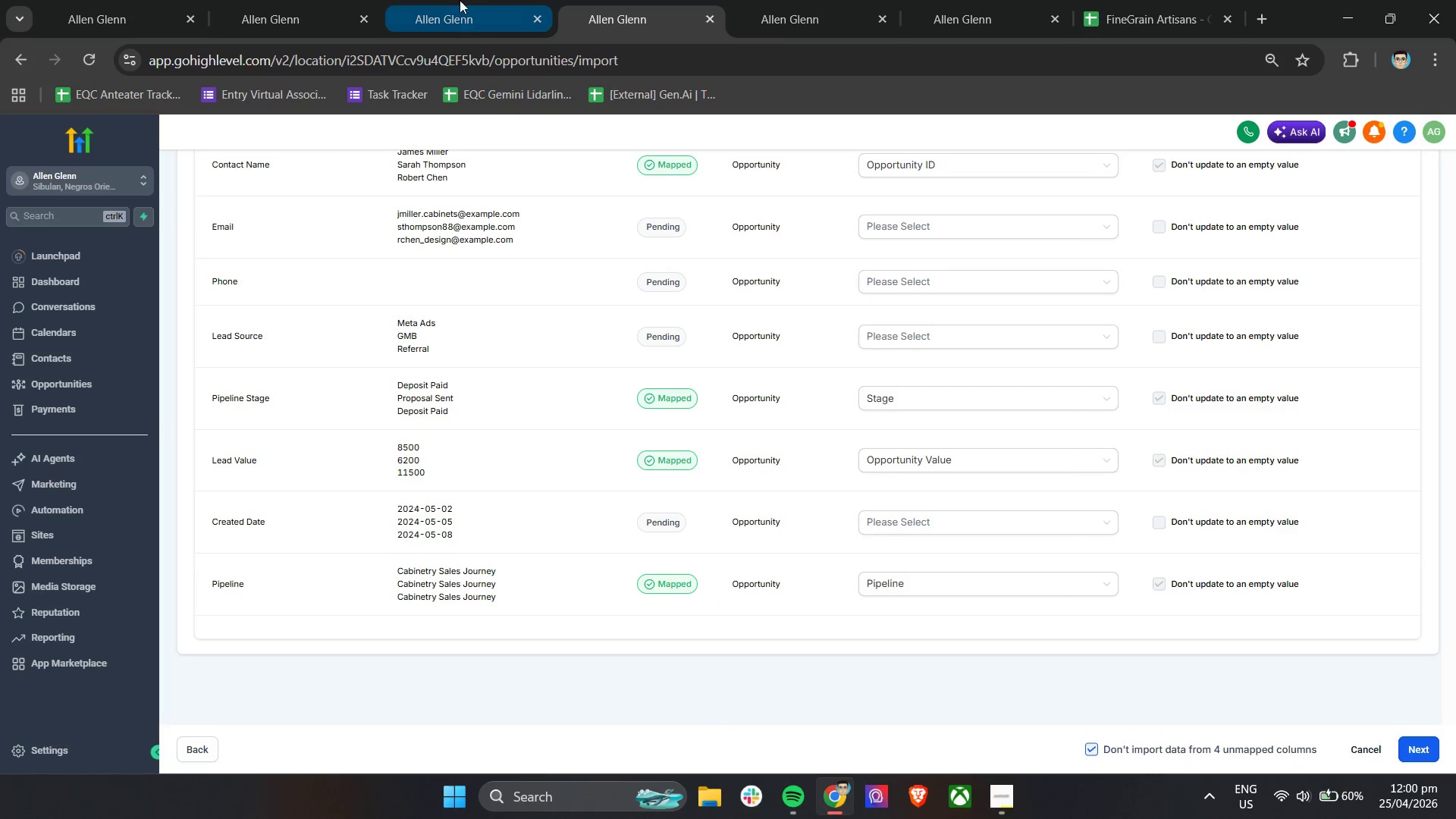 
left_click([457, 0])
 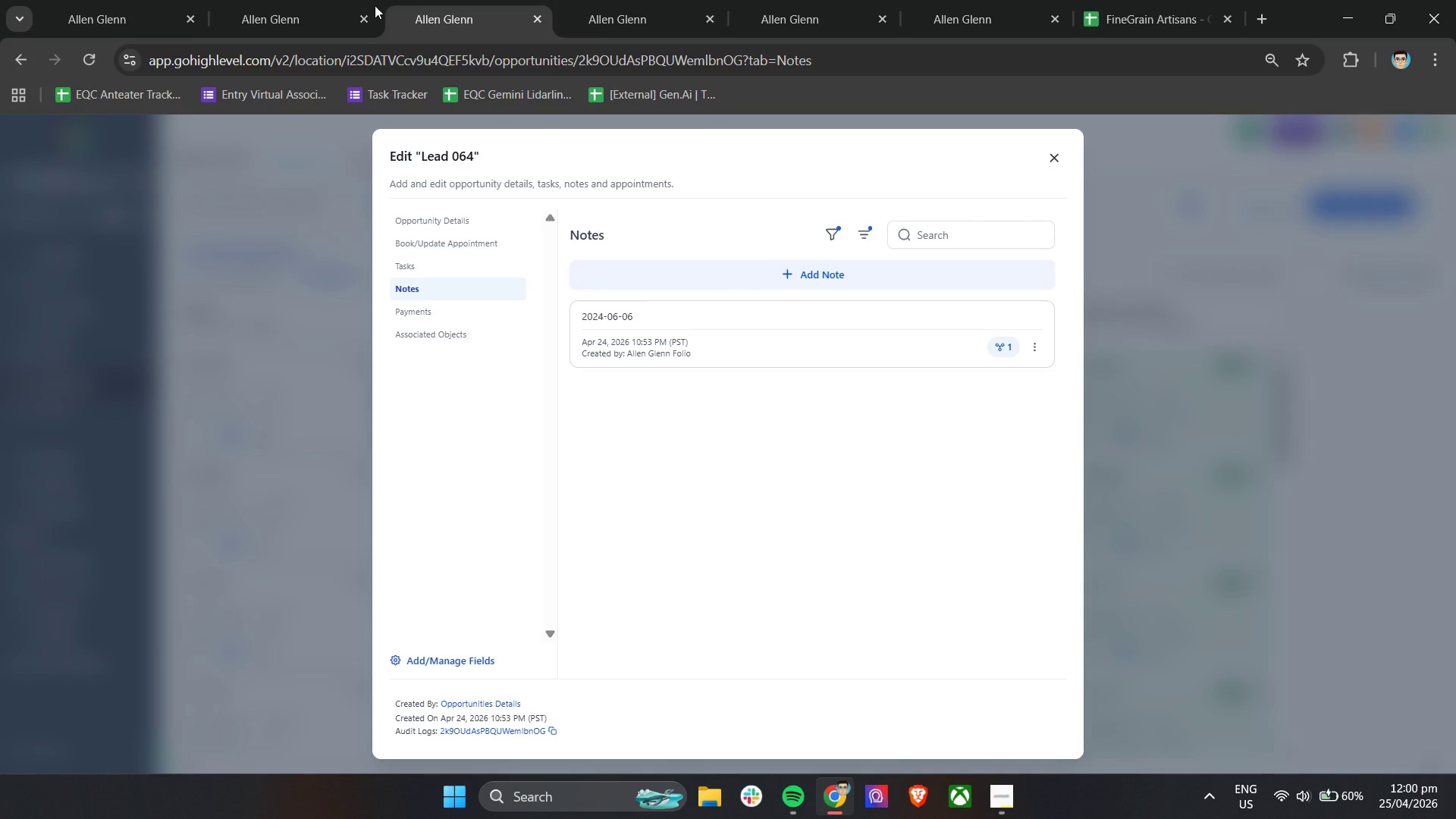 
left_click([288, 0])
 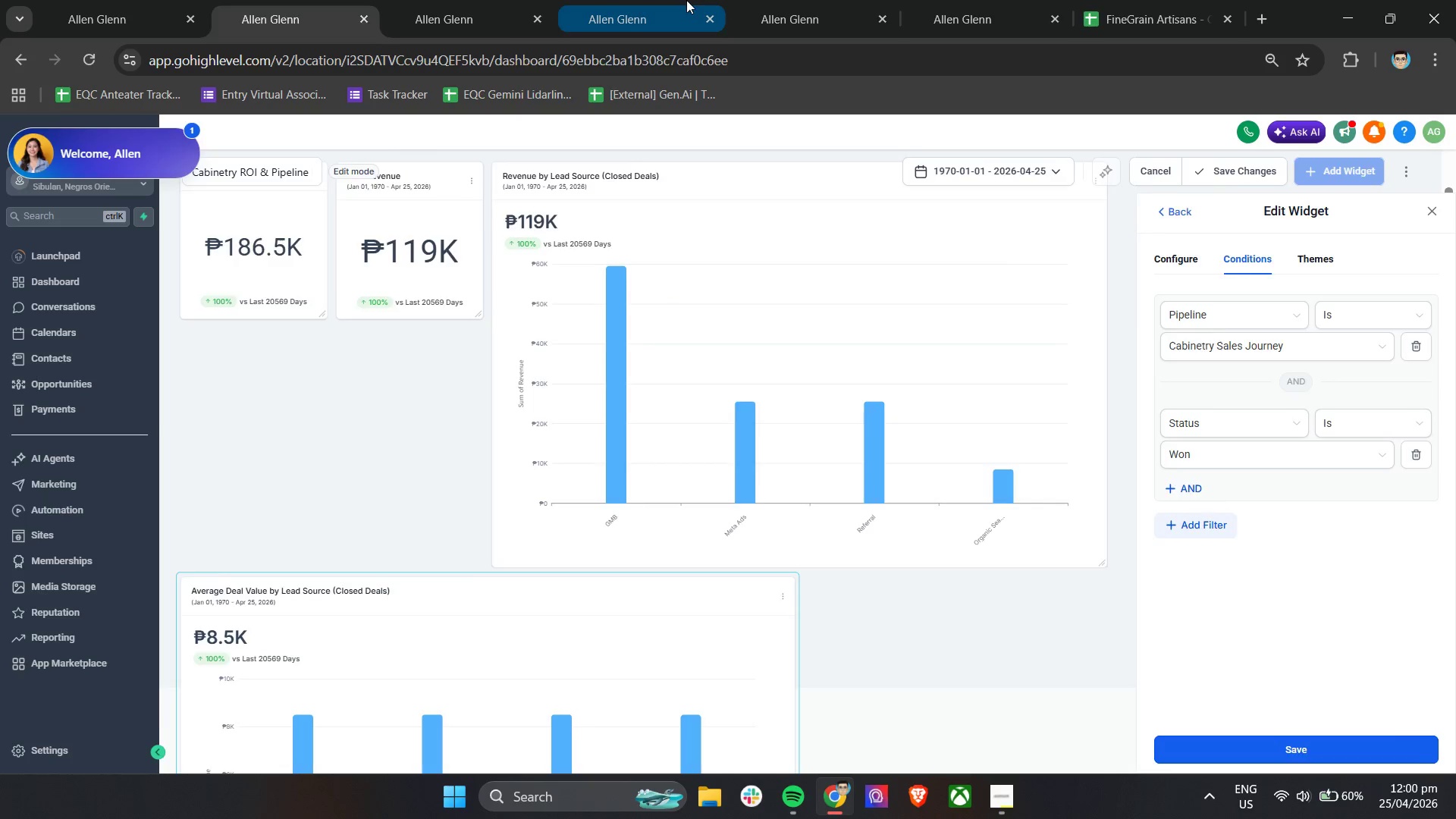 
double_click([767, 0])
 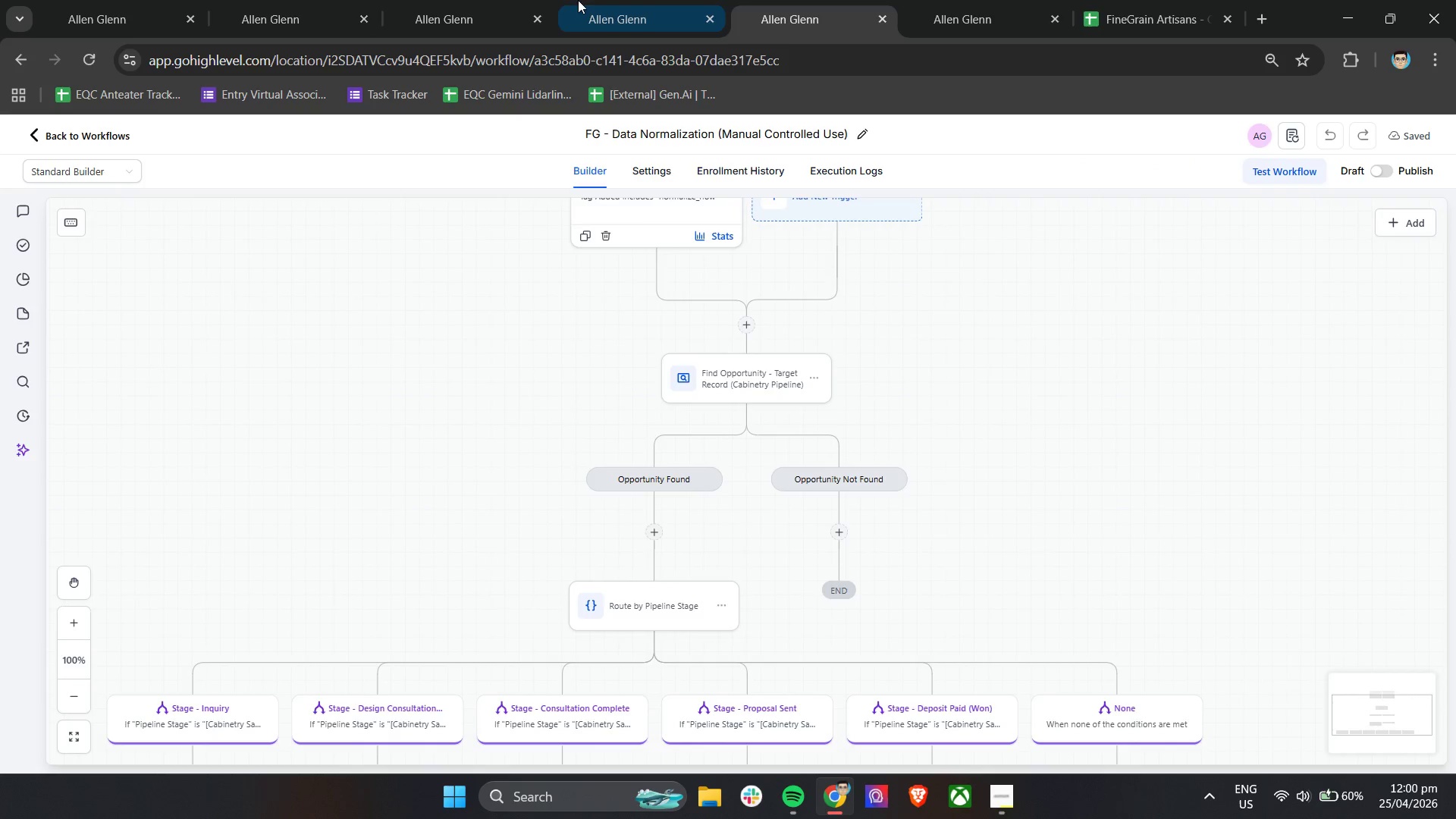 
left_click([576, 0])
 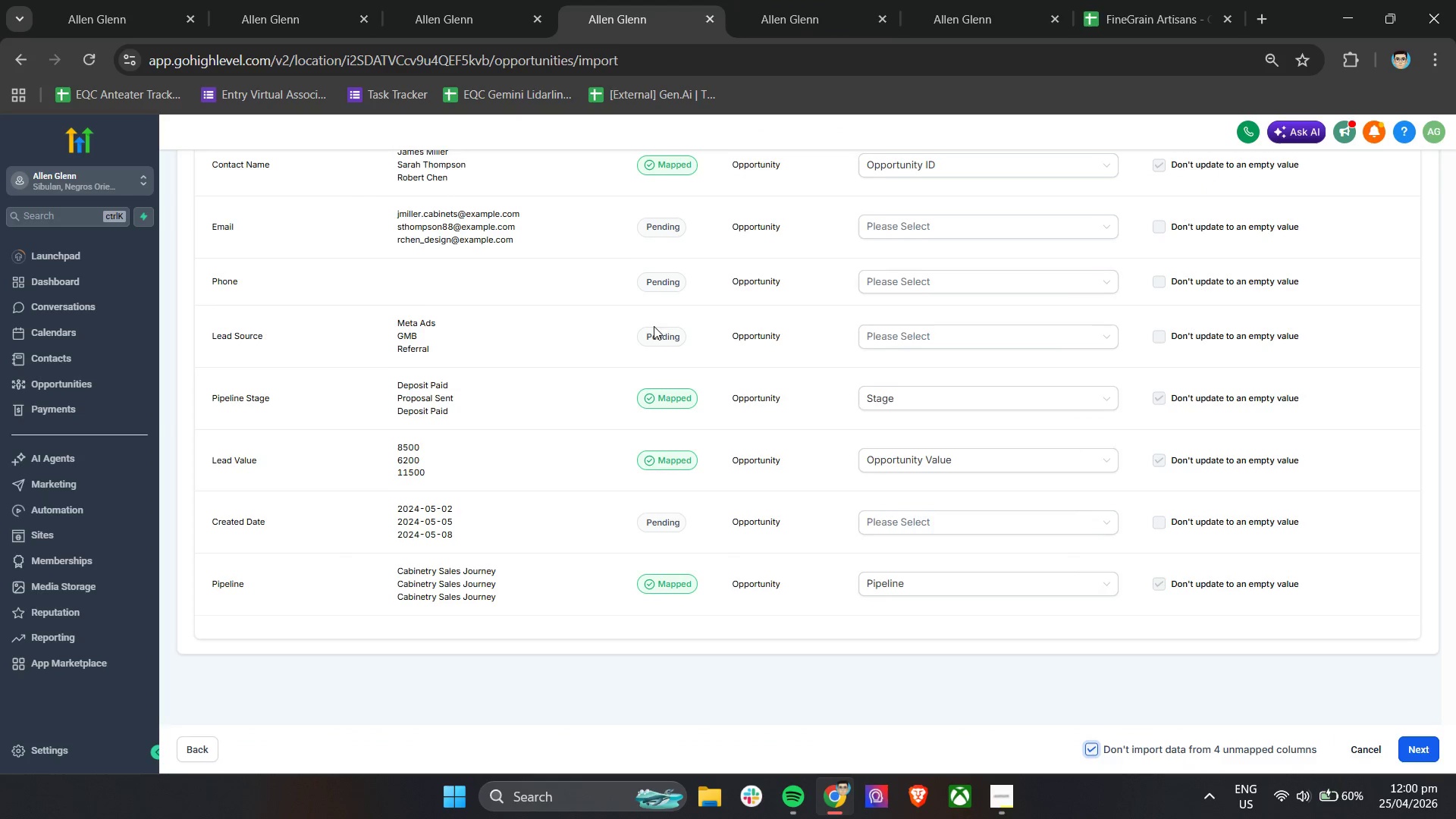 
scroll: coordinate [711, 425], scroll_direction: up, amount: 2.0
 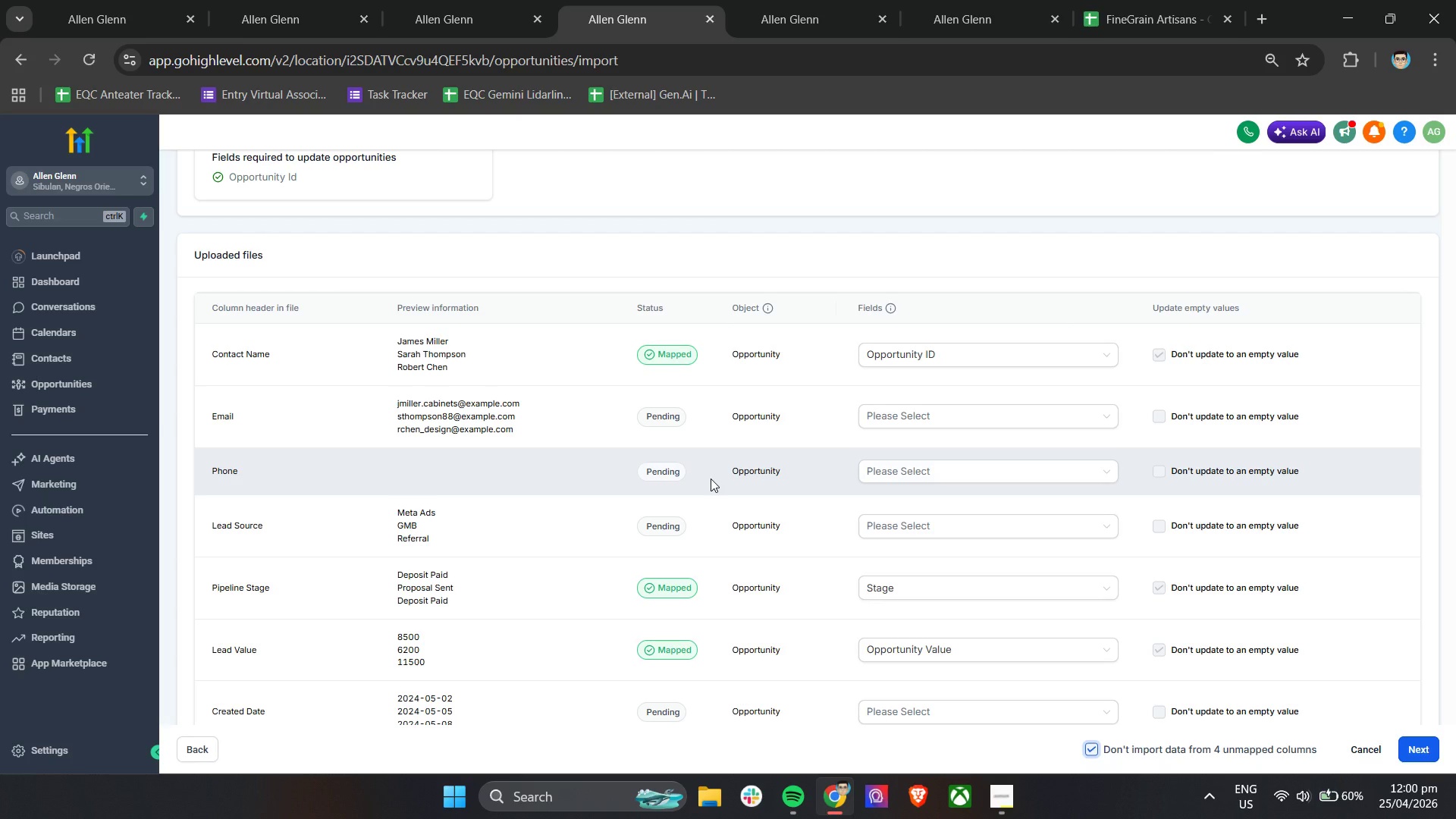 
wait(30.71)
 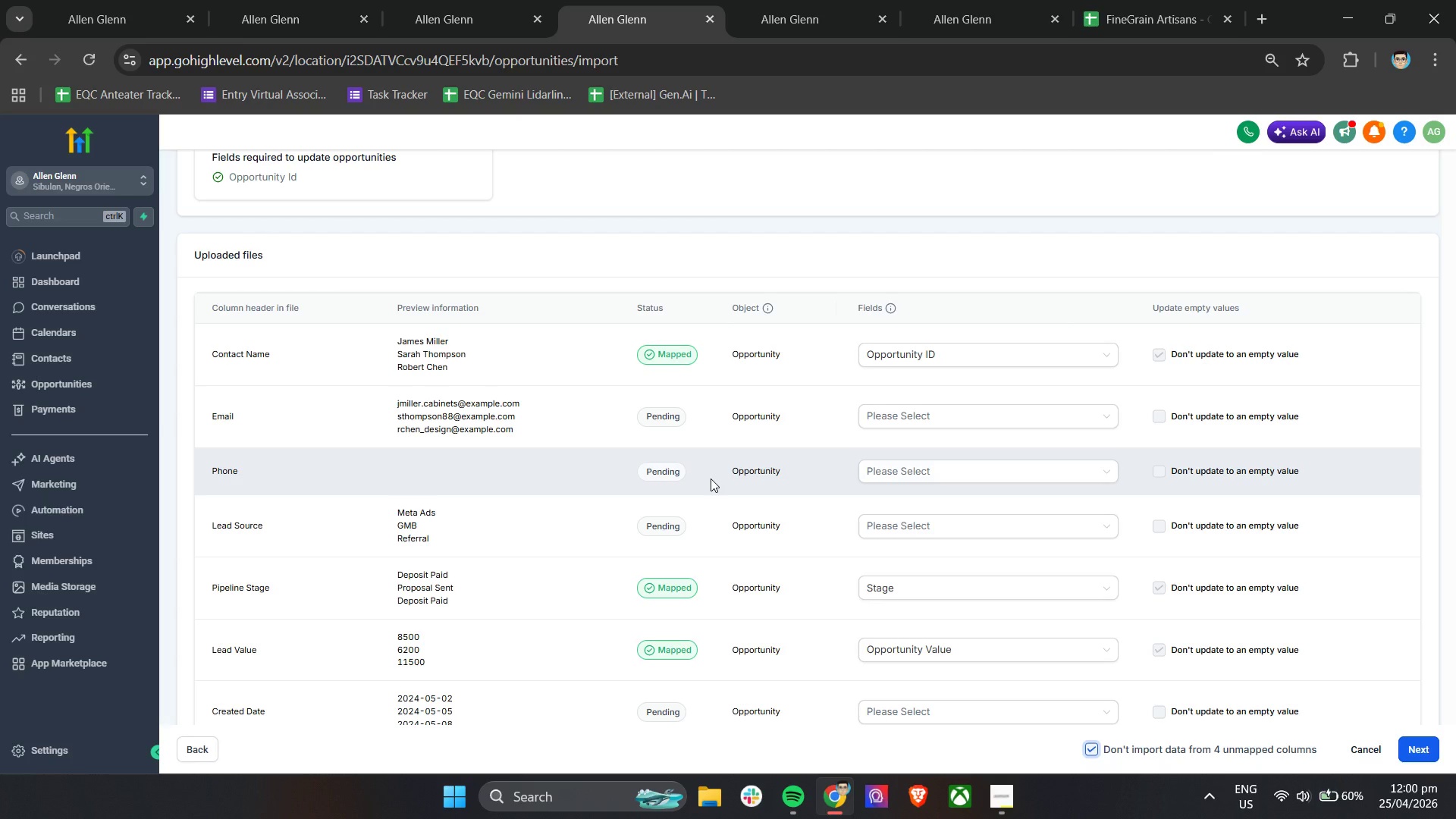 
scroll: coordinate [711, 479], scroll_direction: down, amount: 2.0
 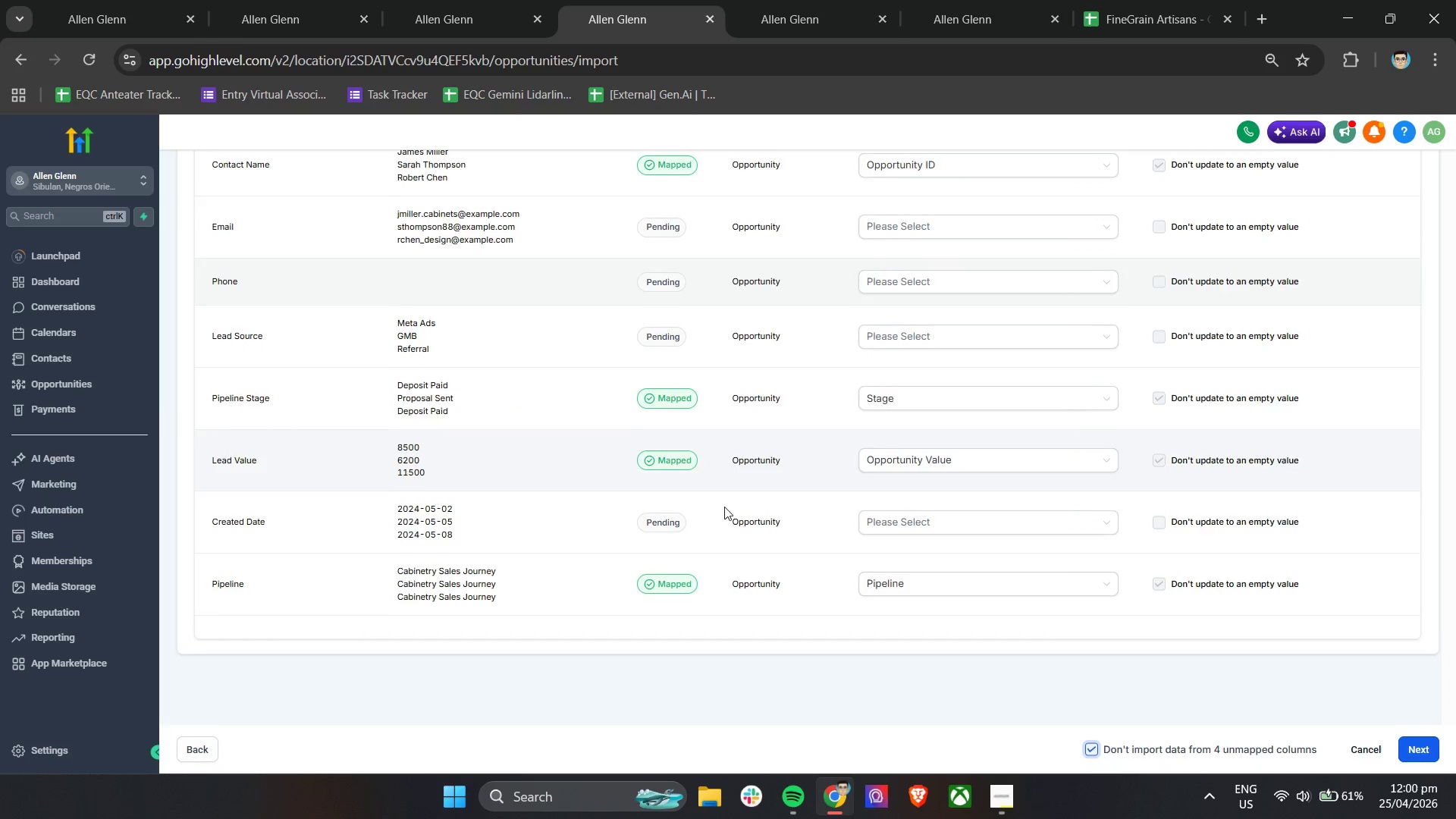 
scroll: coordinate [728, 513], scroll_direction: up, amount: 1.0
 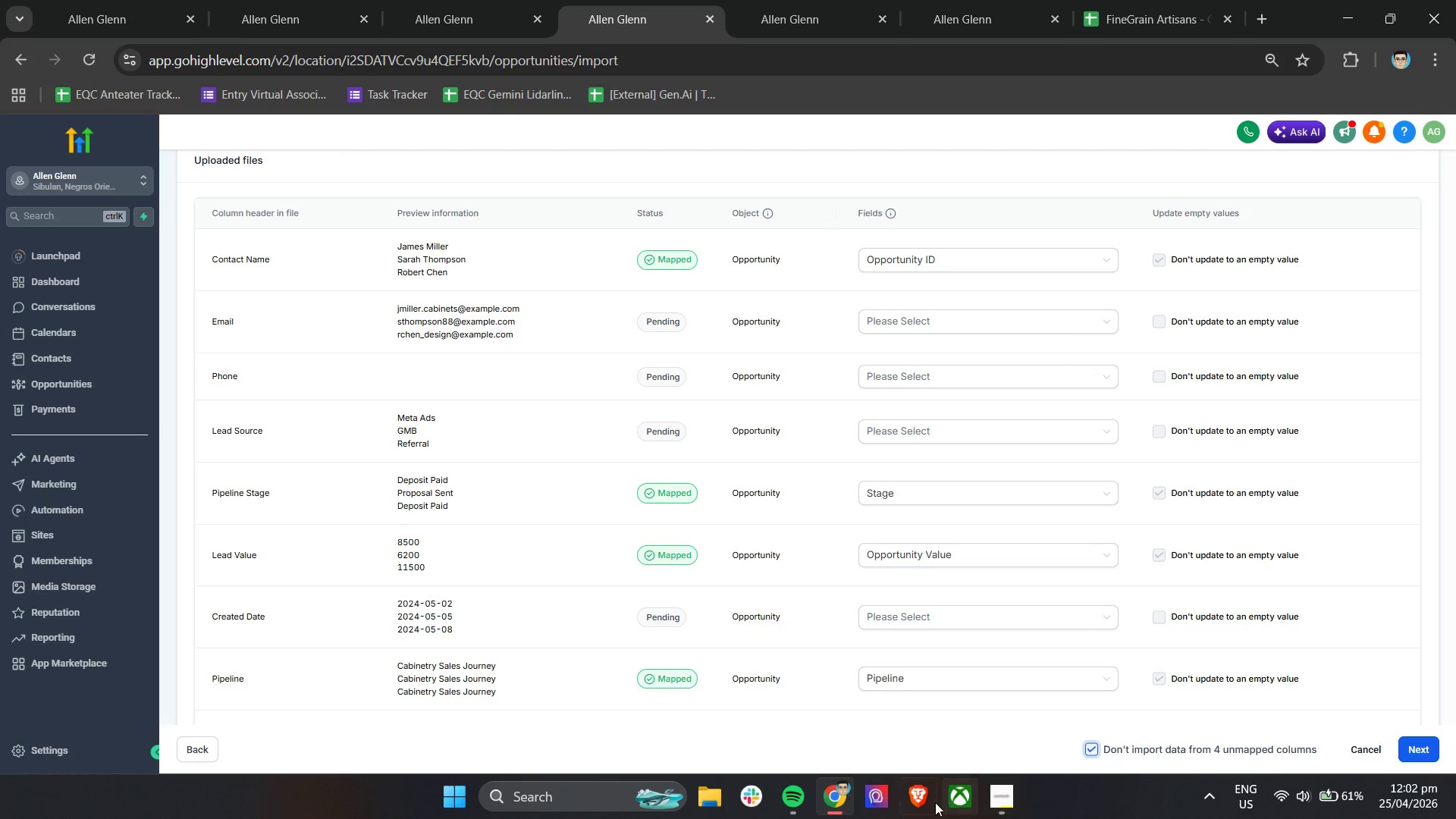 
wait(70.86)
 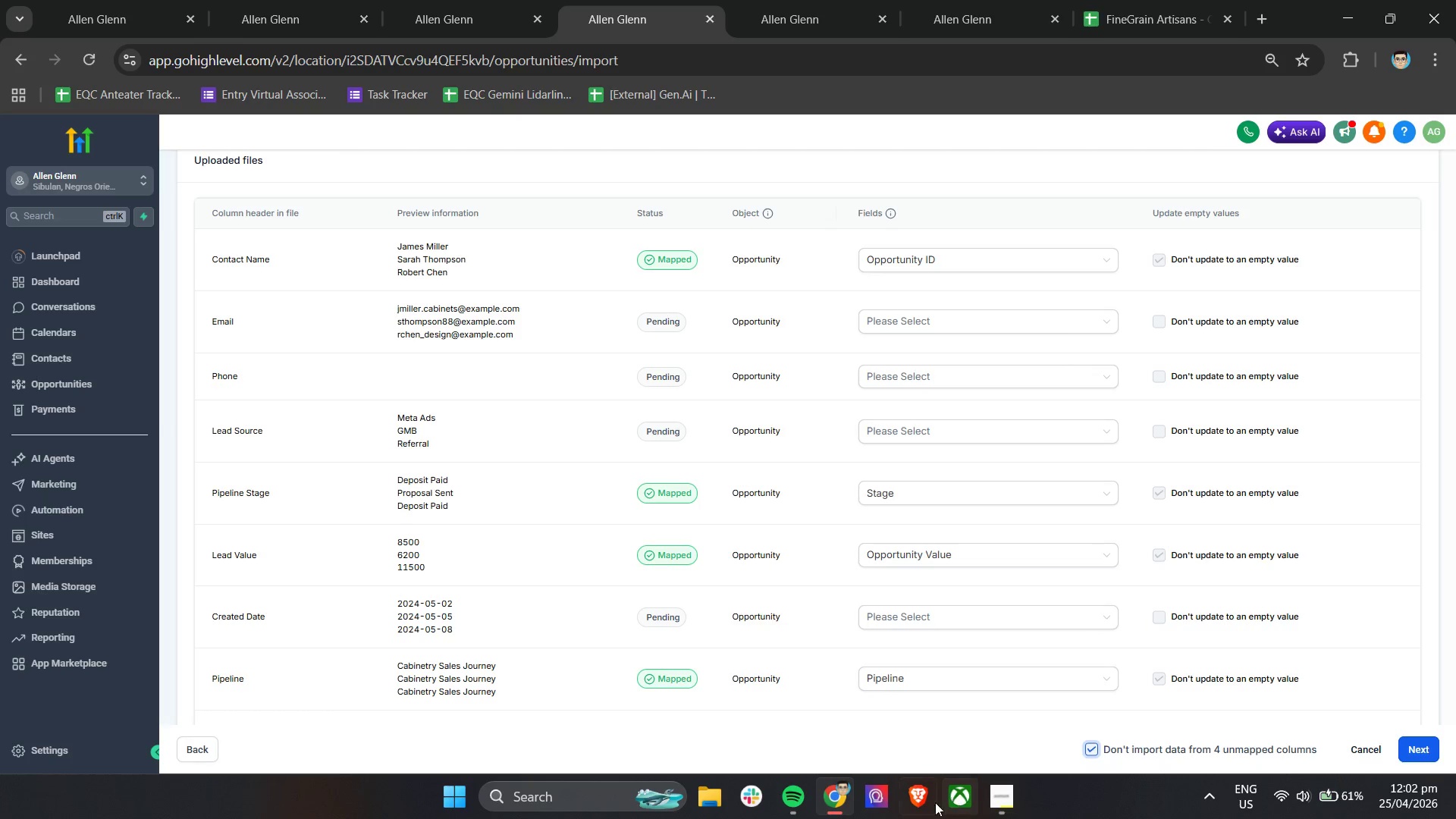 
left_click([1108, 261])
 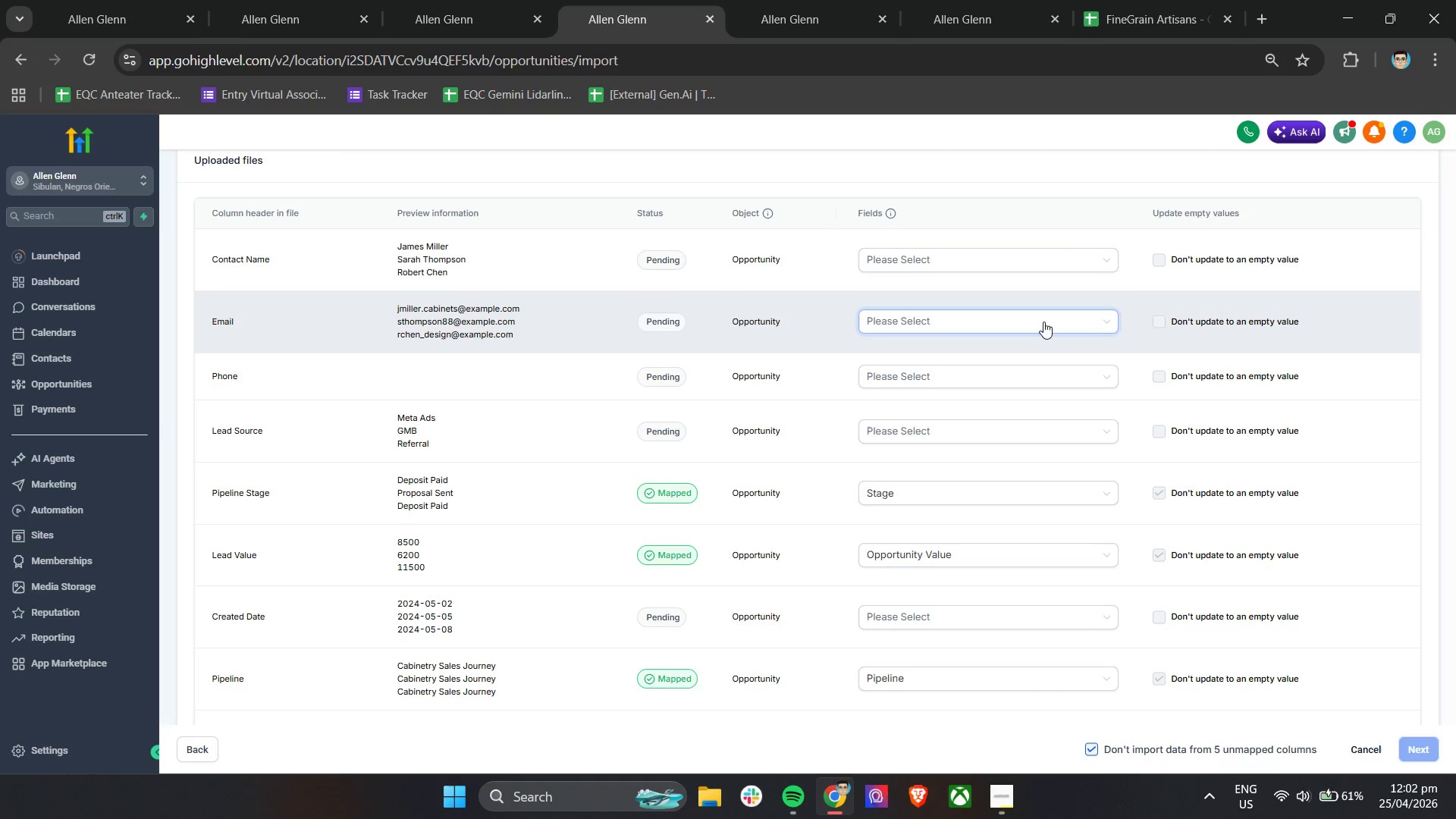 
left_click([1043, 322])
 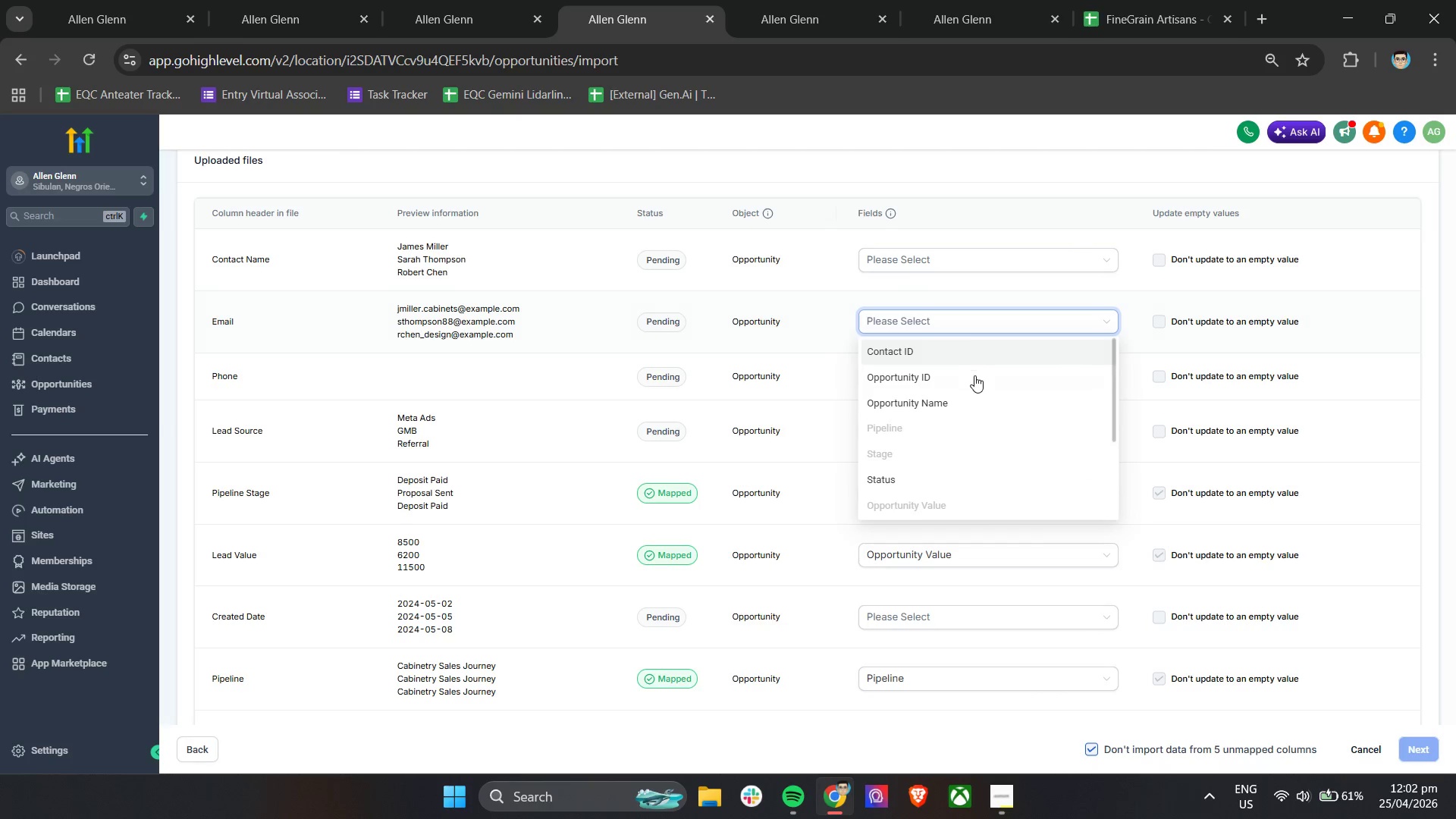 
left_click([973, 376])
 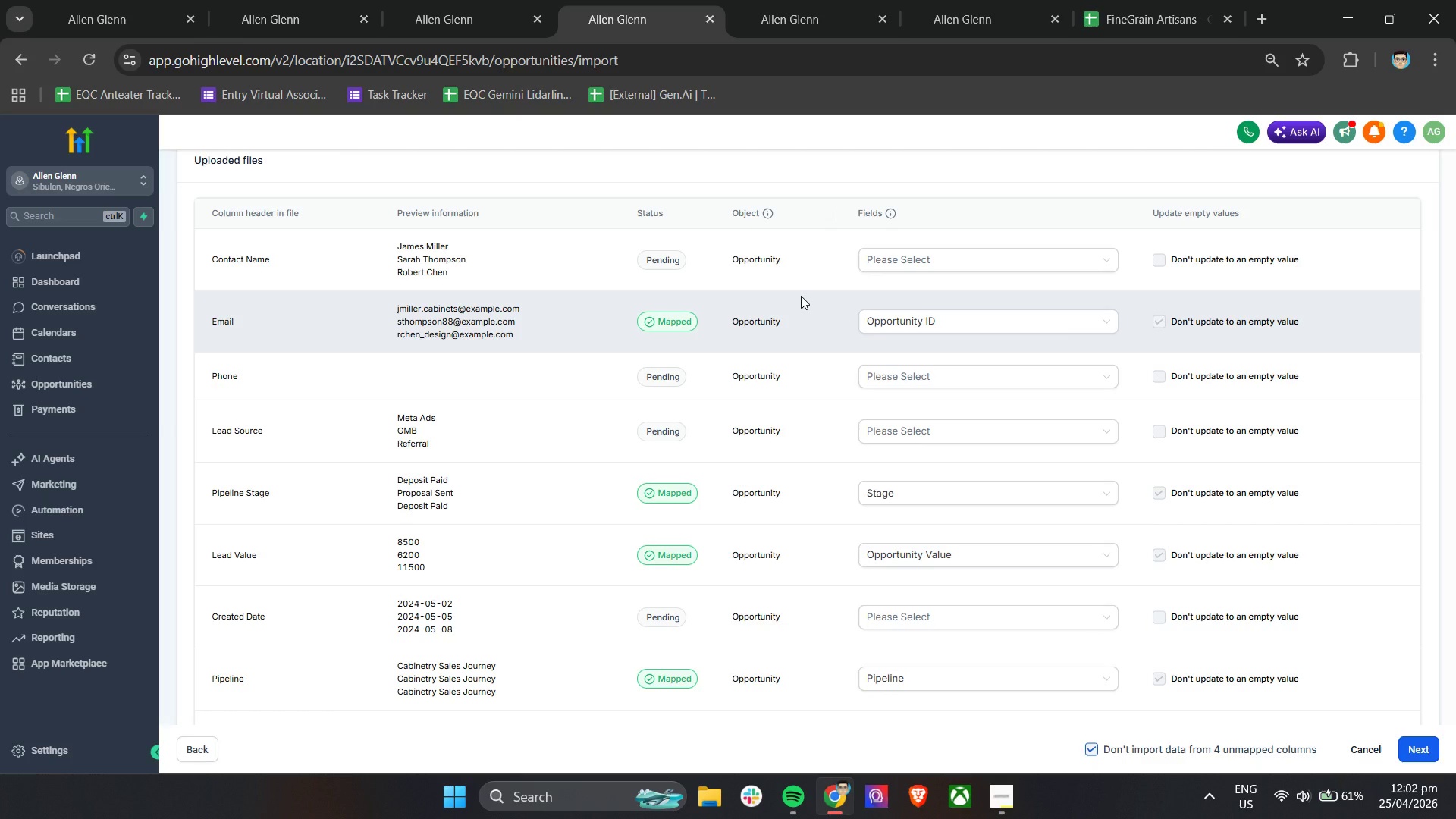 
wait(5.36)
 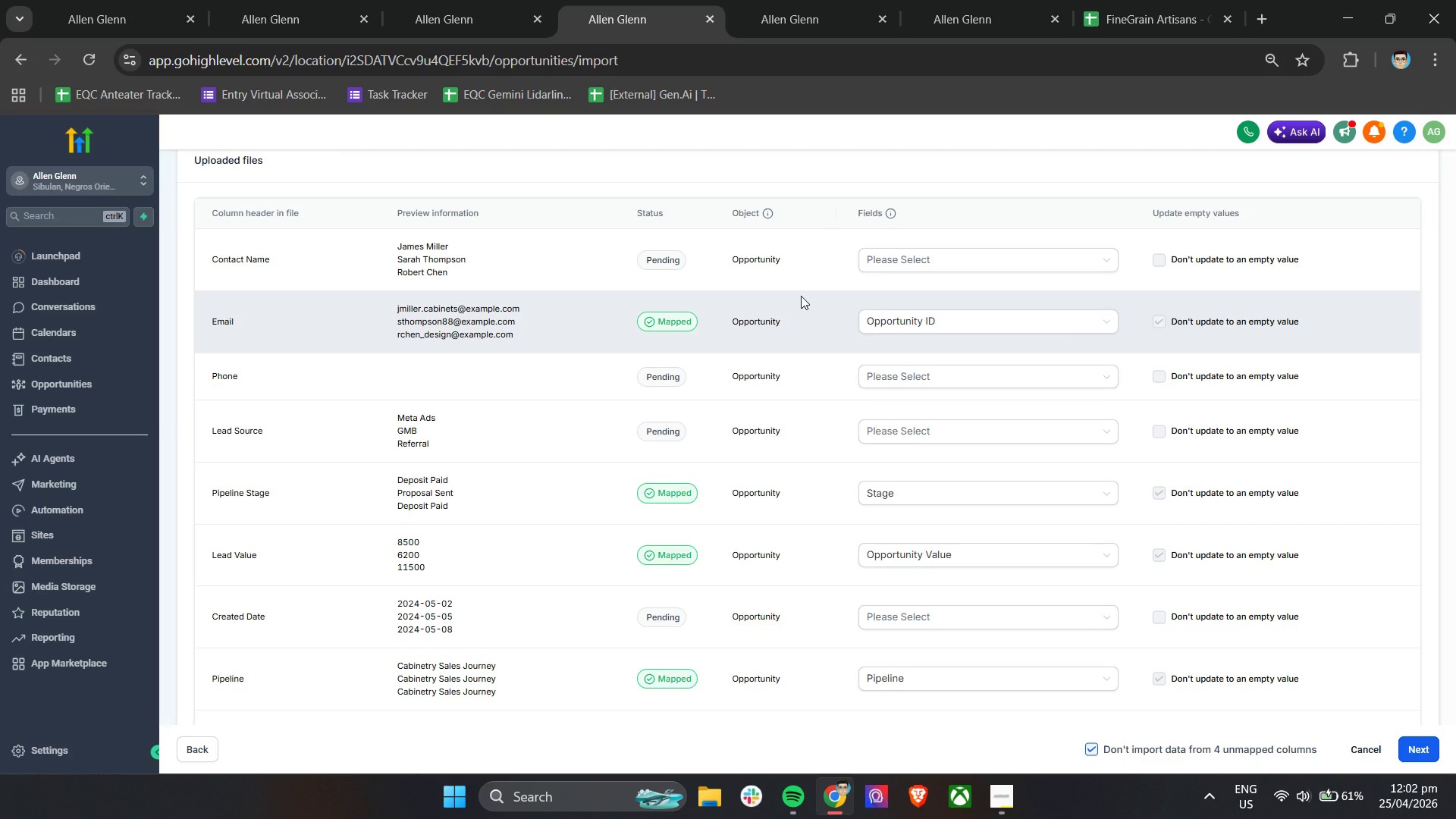 
scroll: coordinate [708, 308], scroll_direction: up, amount: 4.0
 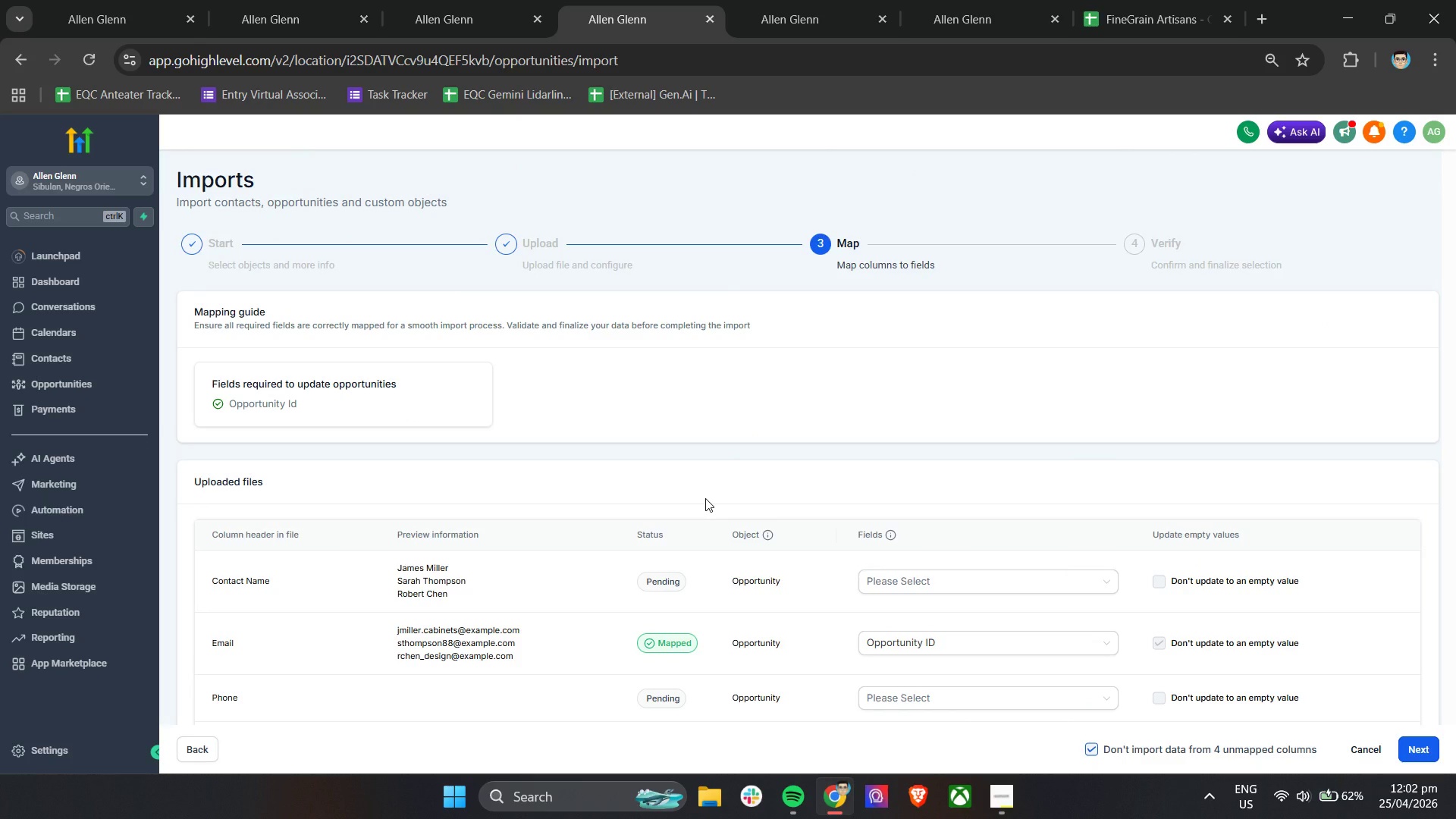 
wait(28.38)
 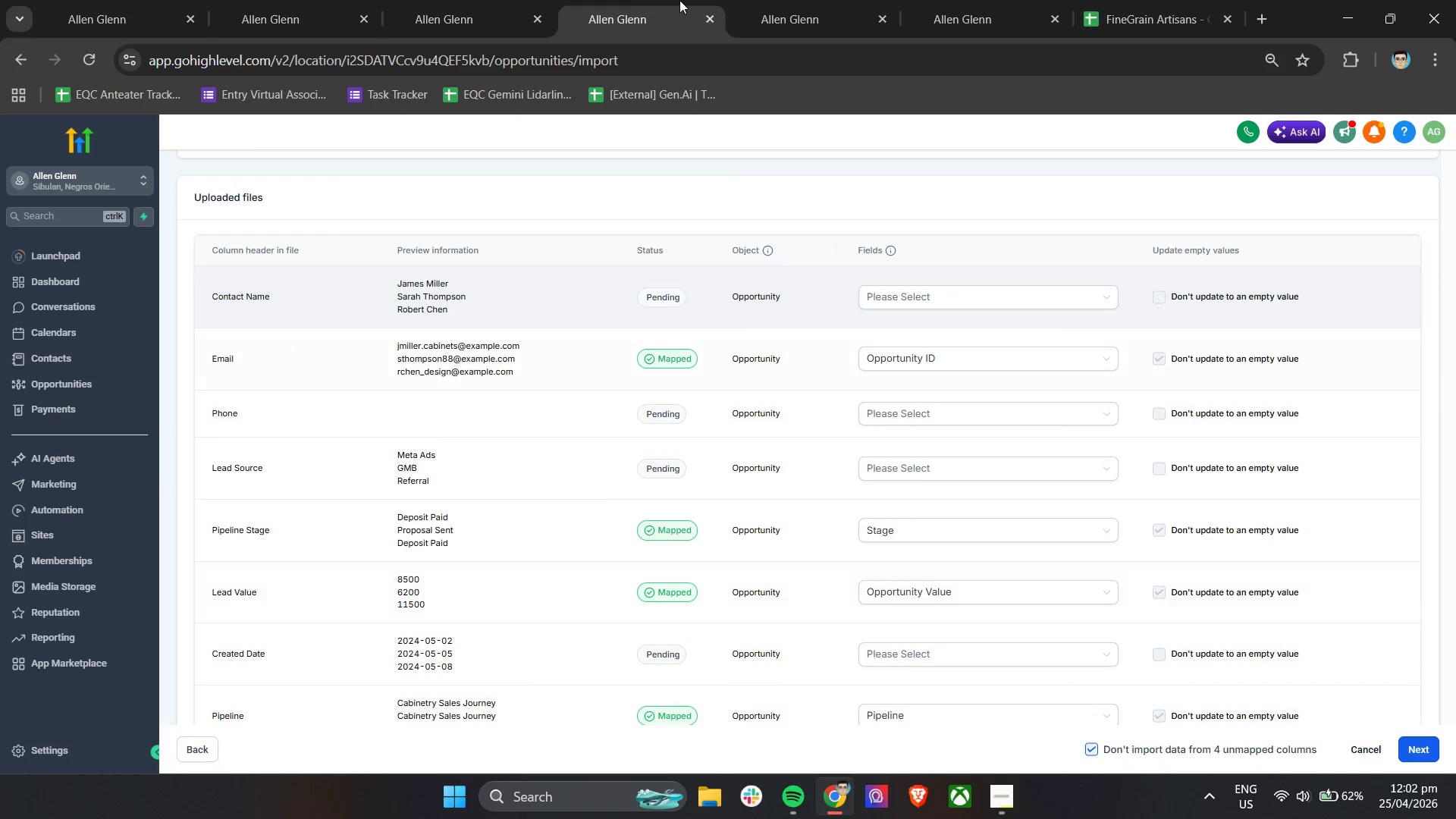 
left_click([435, 0])
 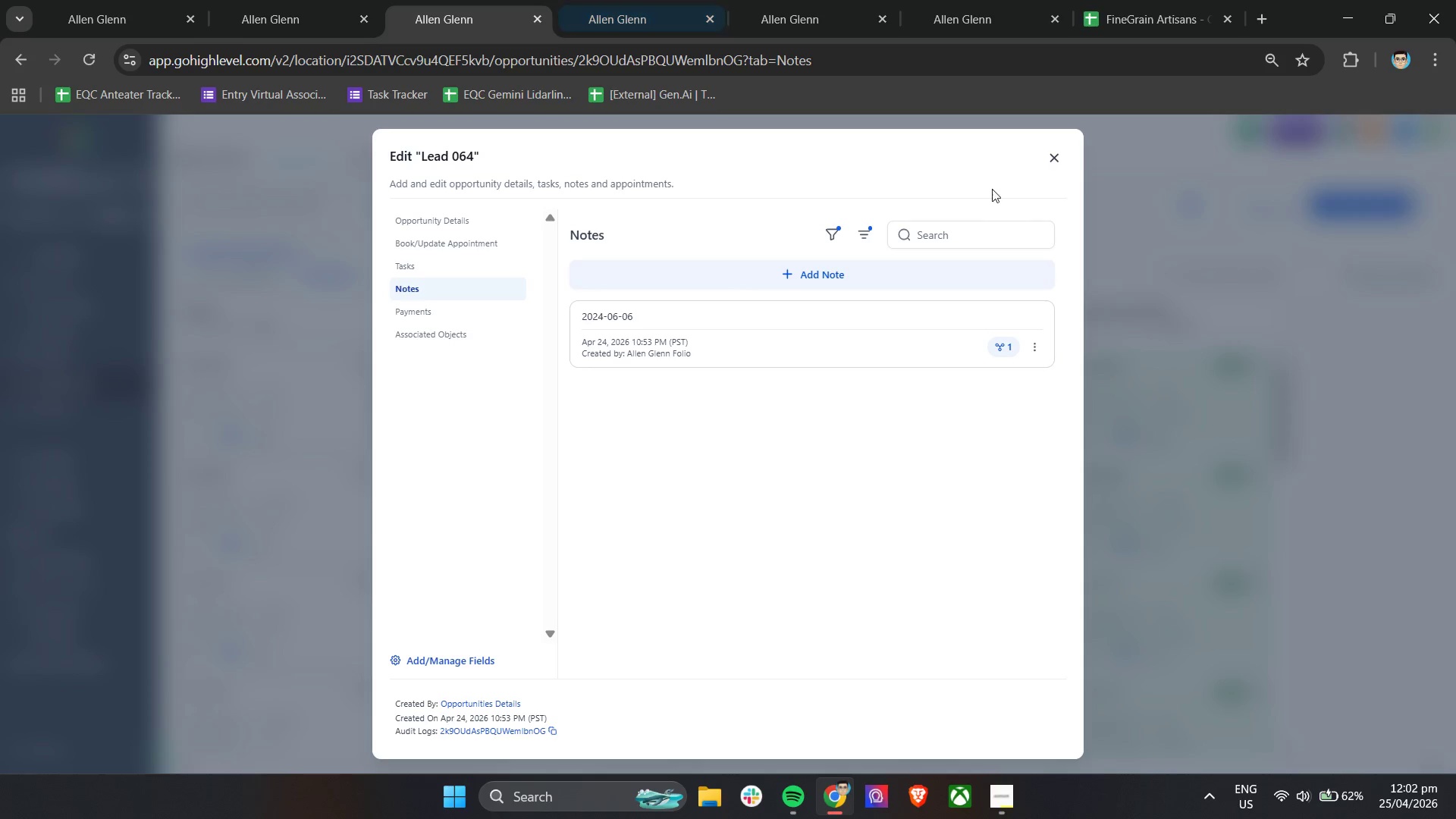 
scroll: coordinate [554, 577], scroll_direction: down, amount: 3.0
 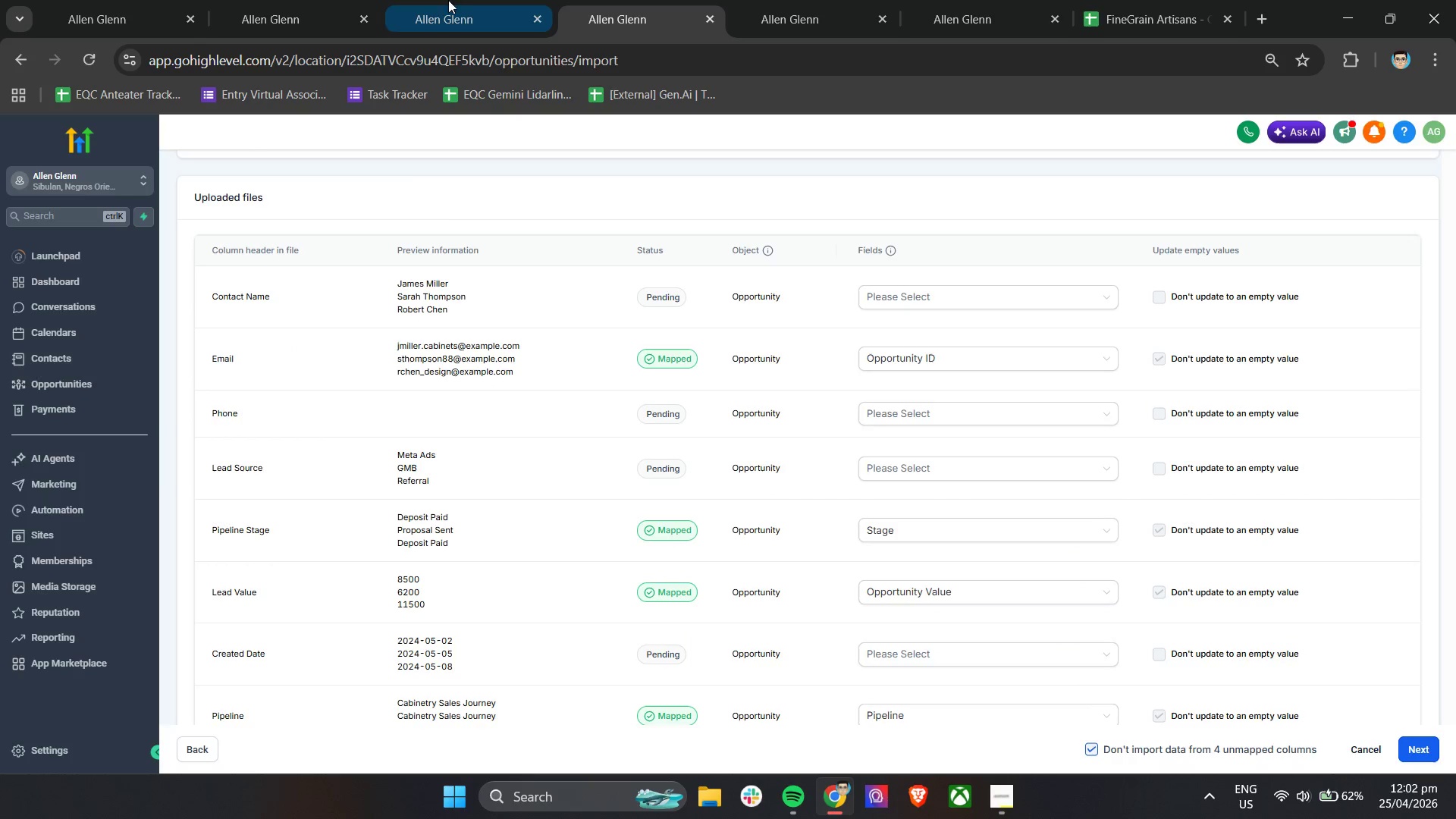 
left_click([1051, 159])
 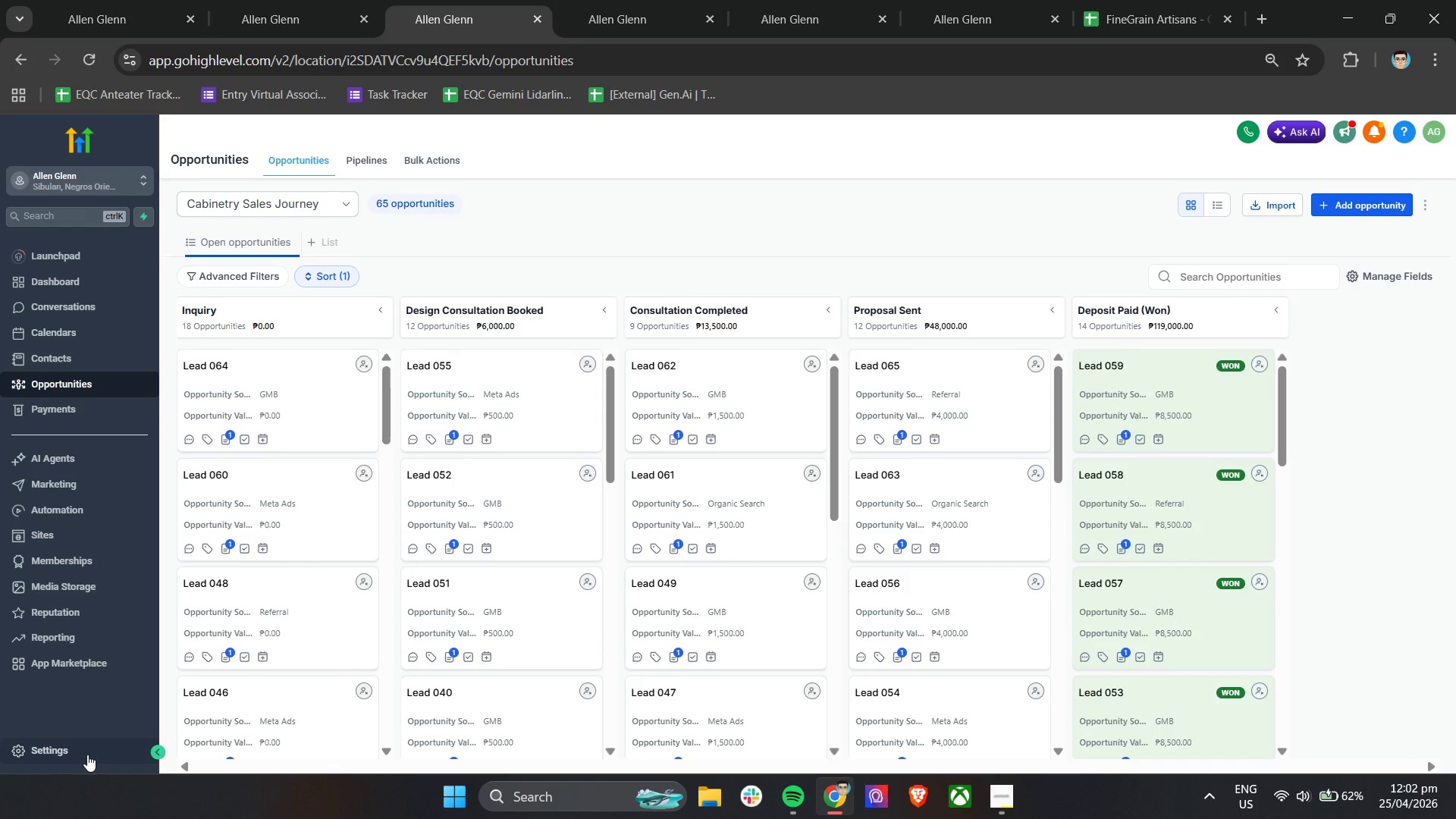 
right_click([59, 755])
 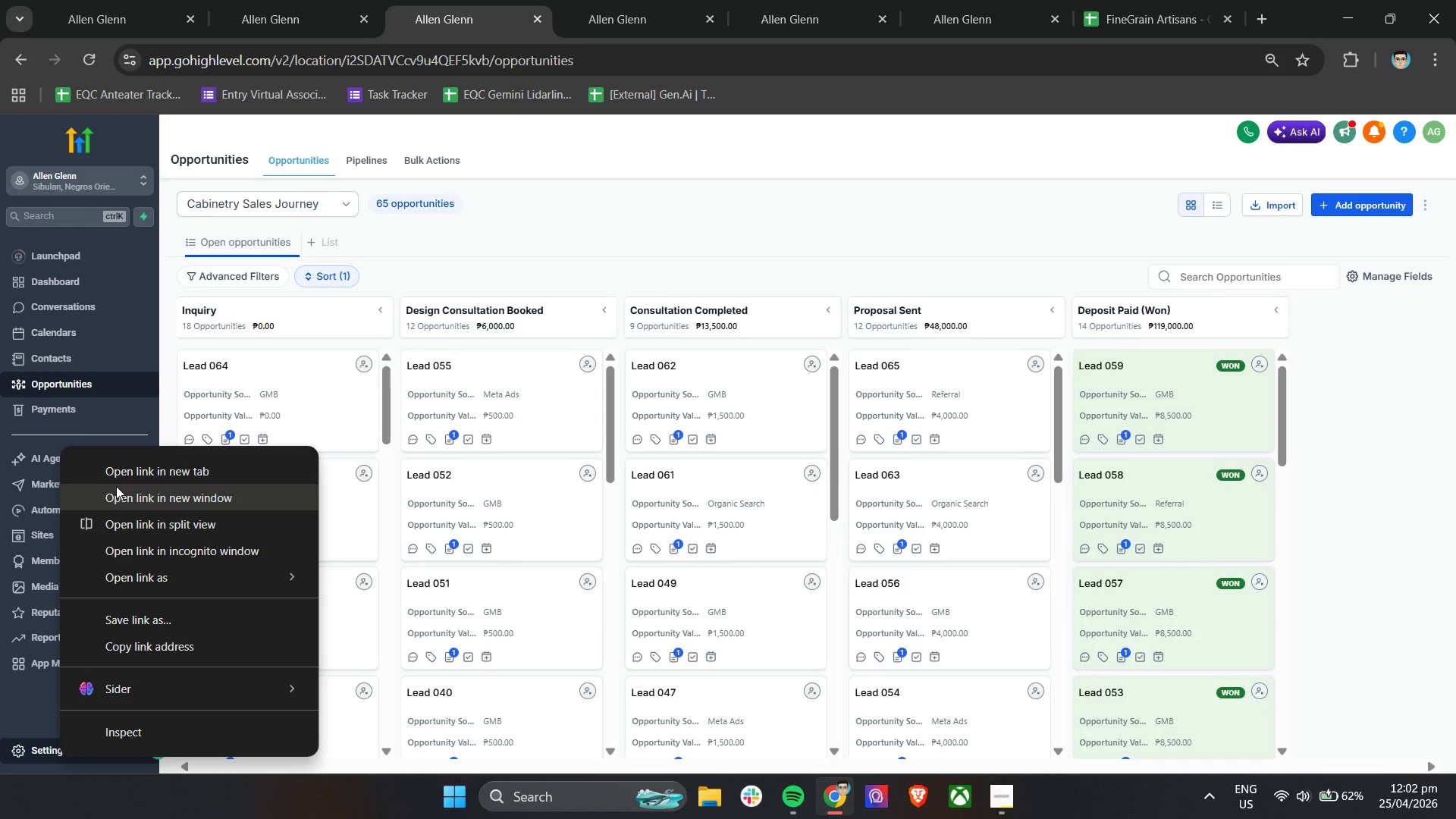 
left_click([119, 479])
 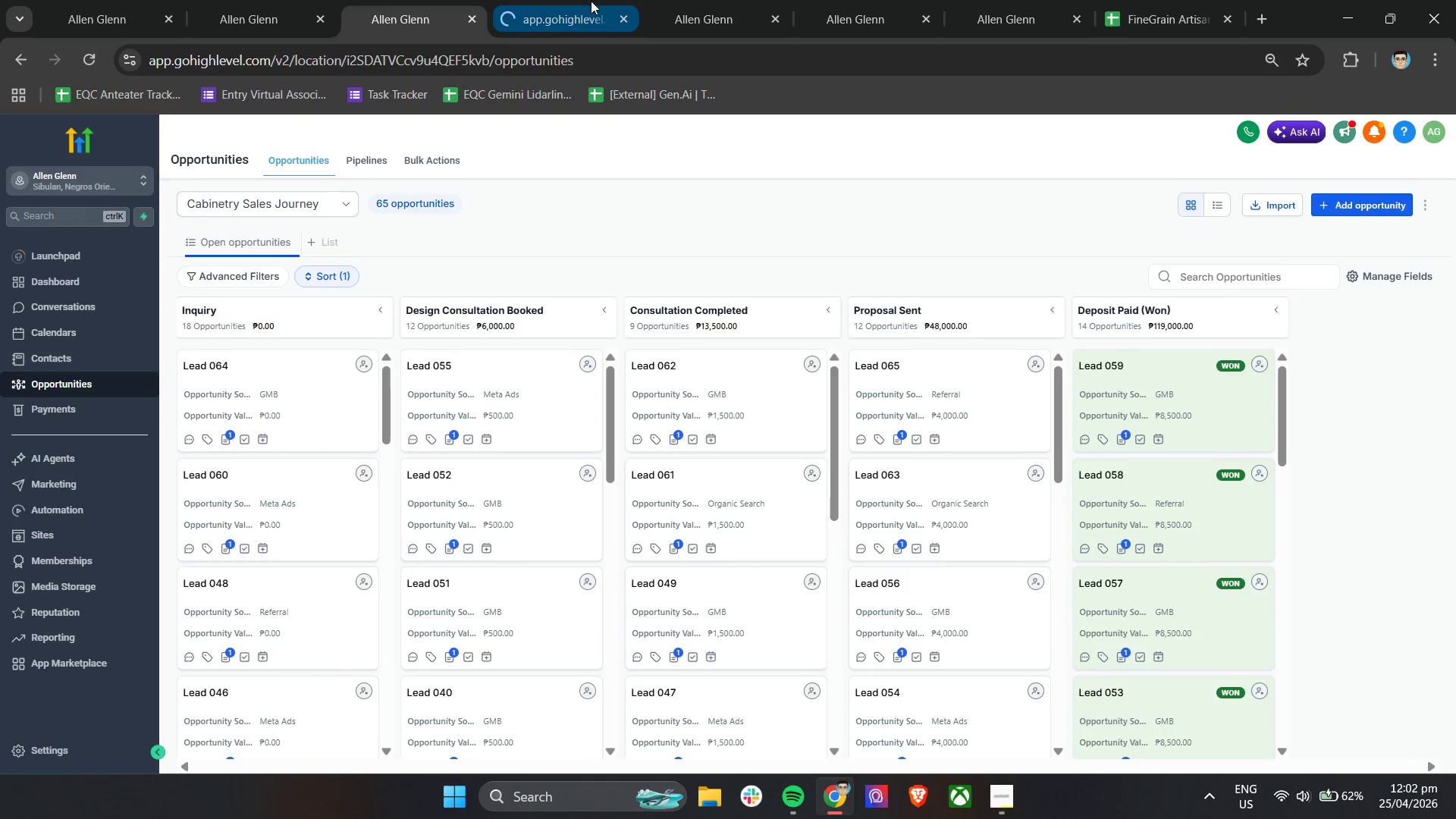 
left_click([591, 1])
 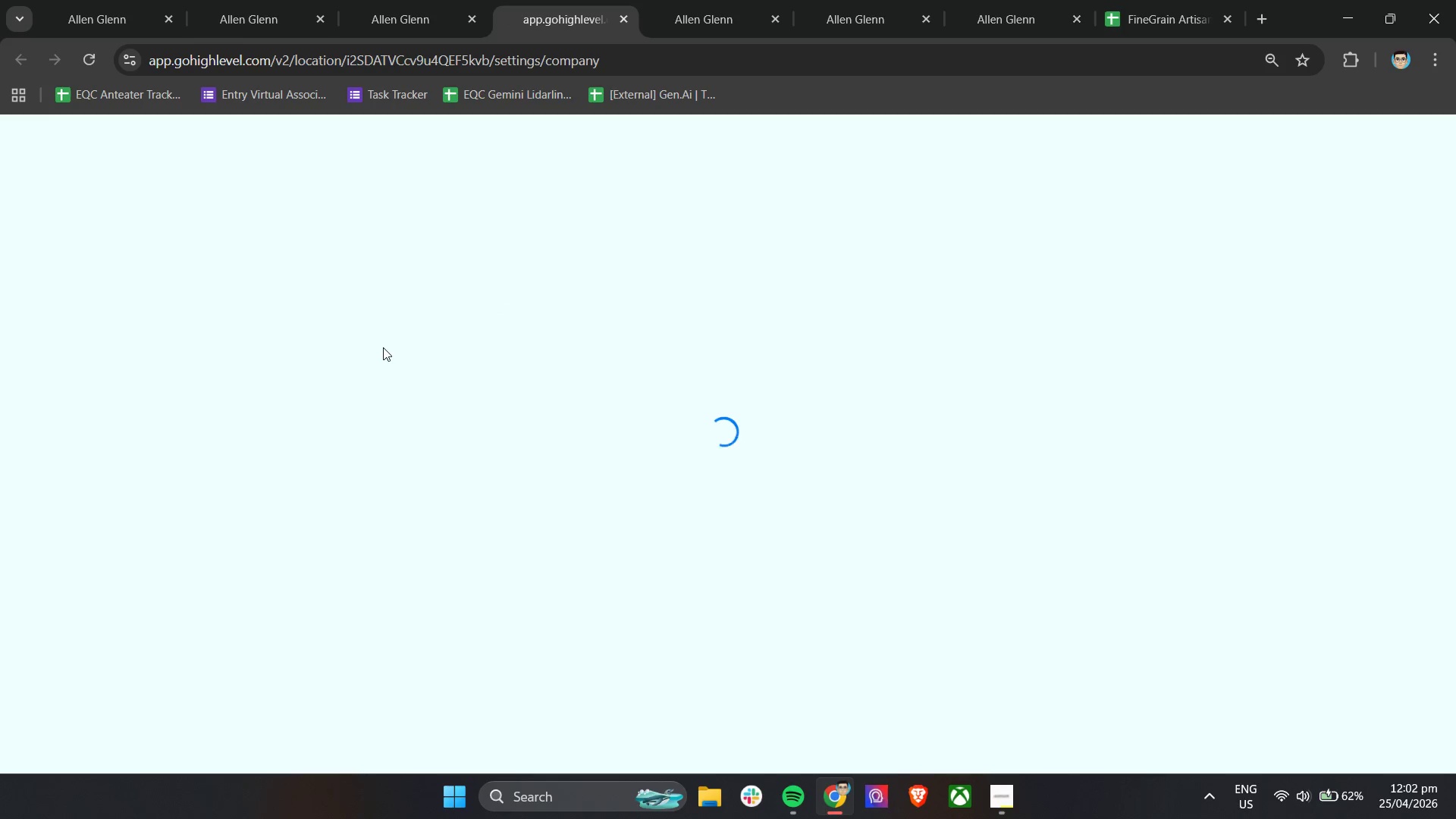 
wait(8.88)
 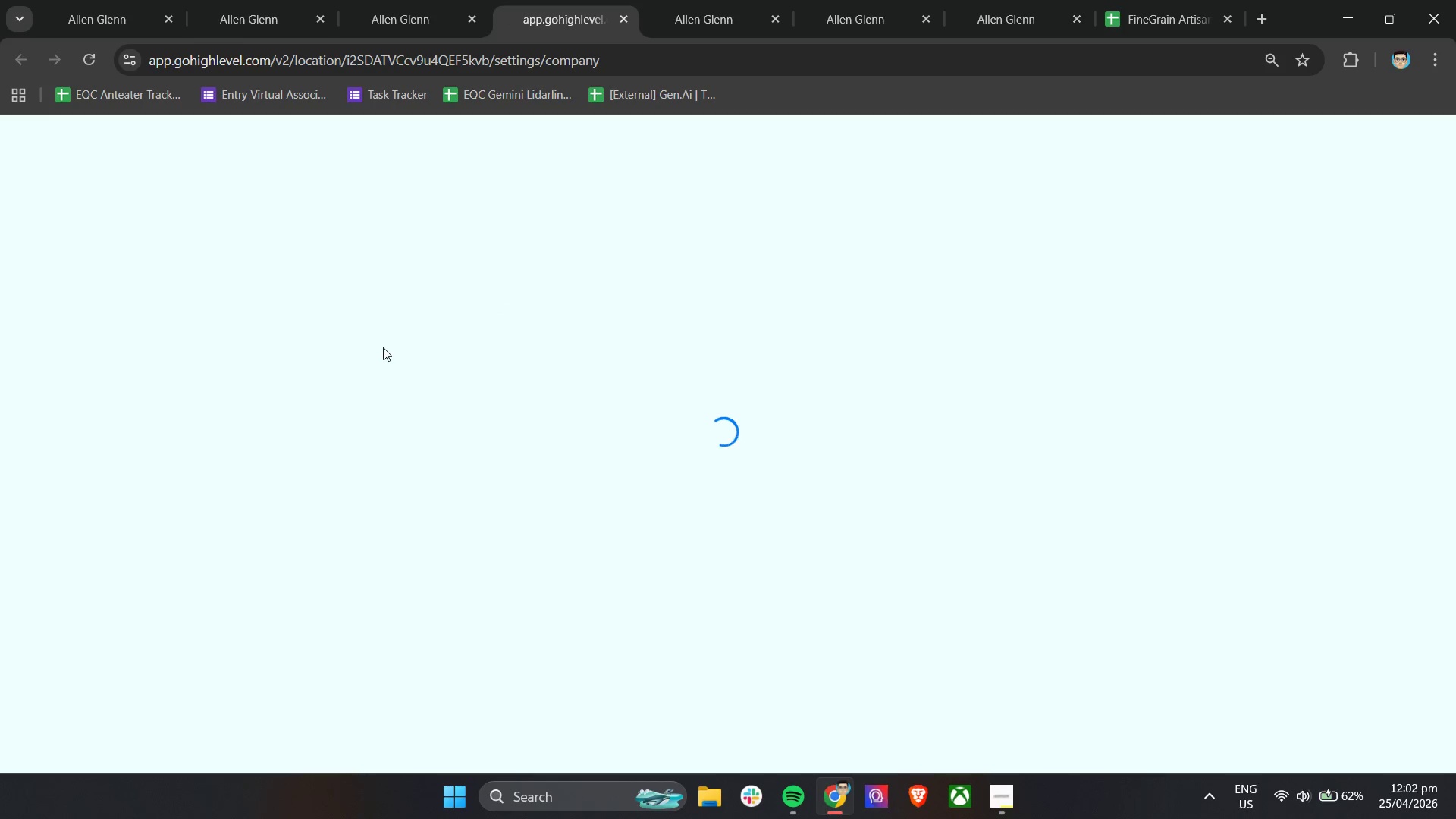 
left_click([71, 616])
 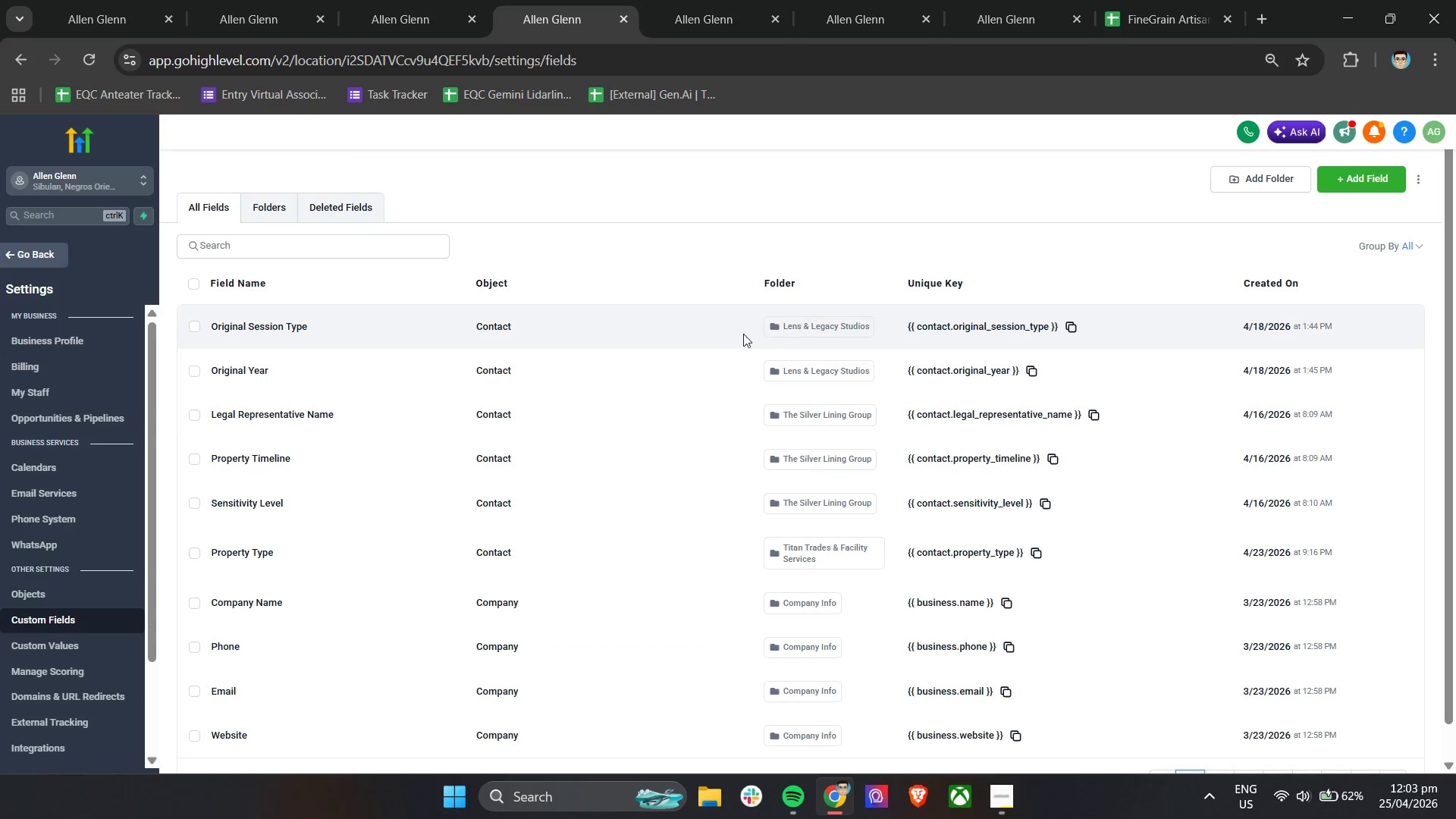 
left_click([996, 791])
 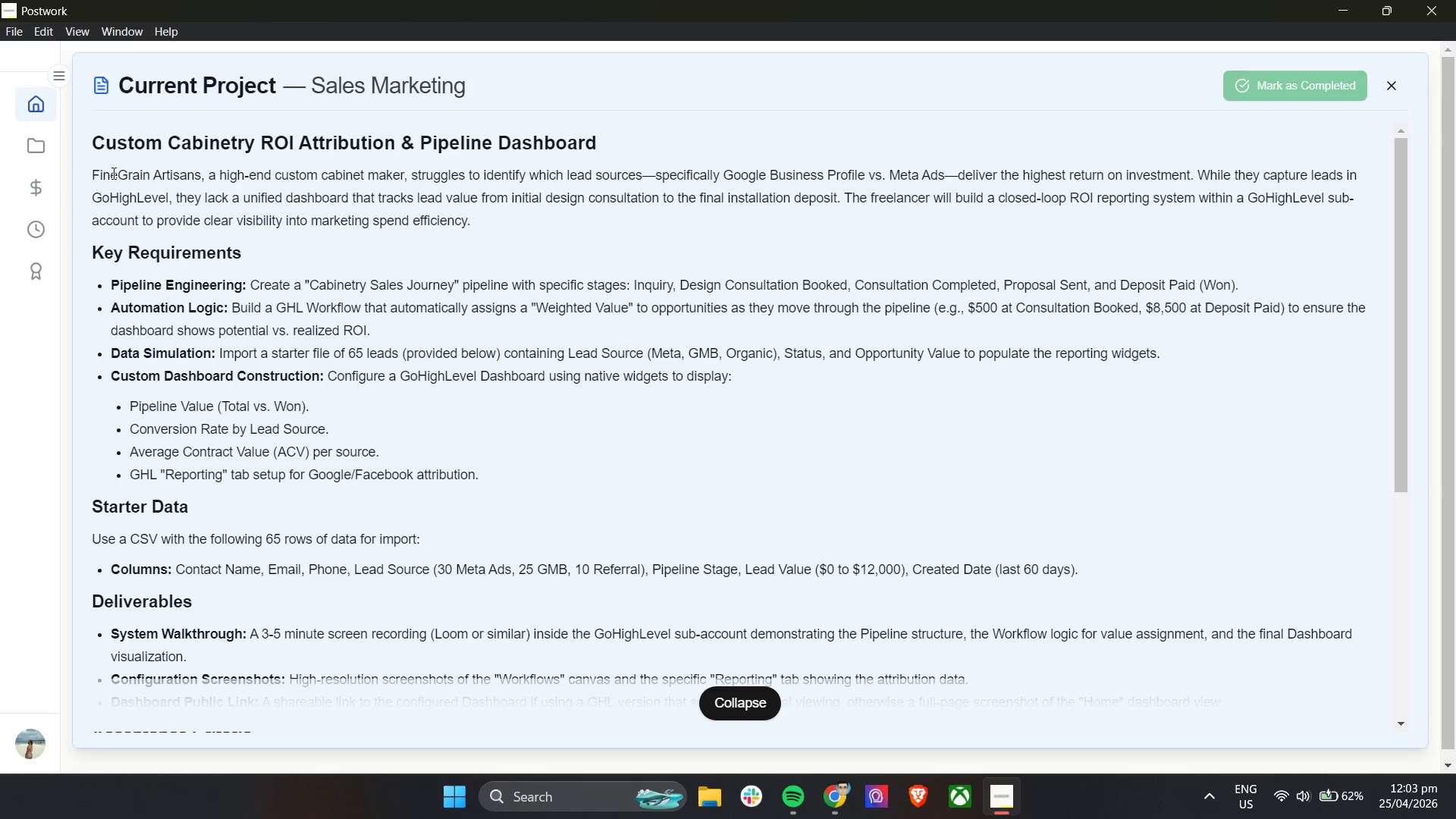 
scroll: coordinate [629, 546], scroll_direction: none, amount: 0.0